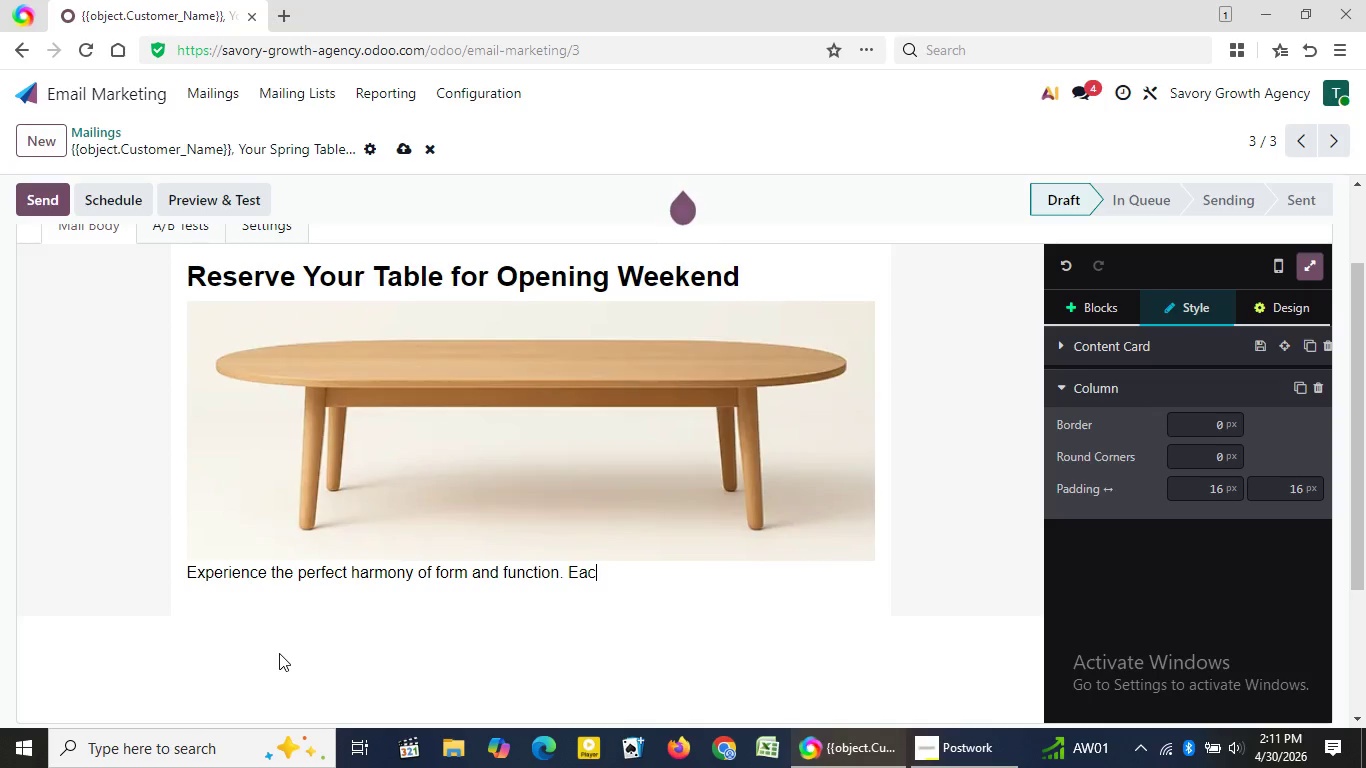 
key(Backspace)
 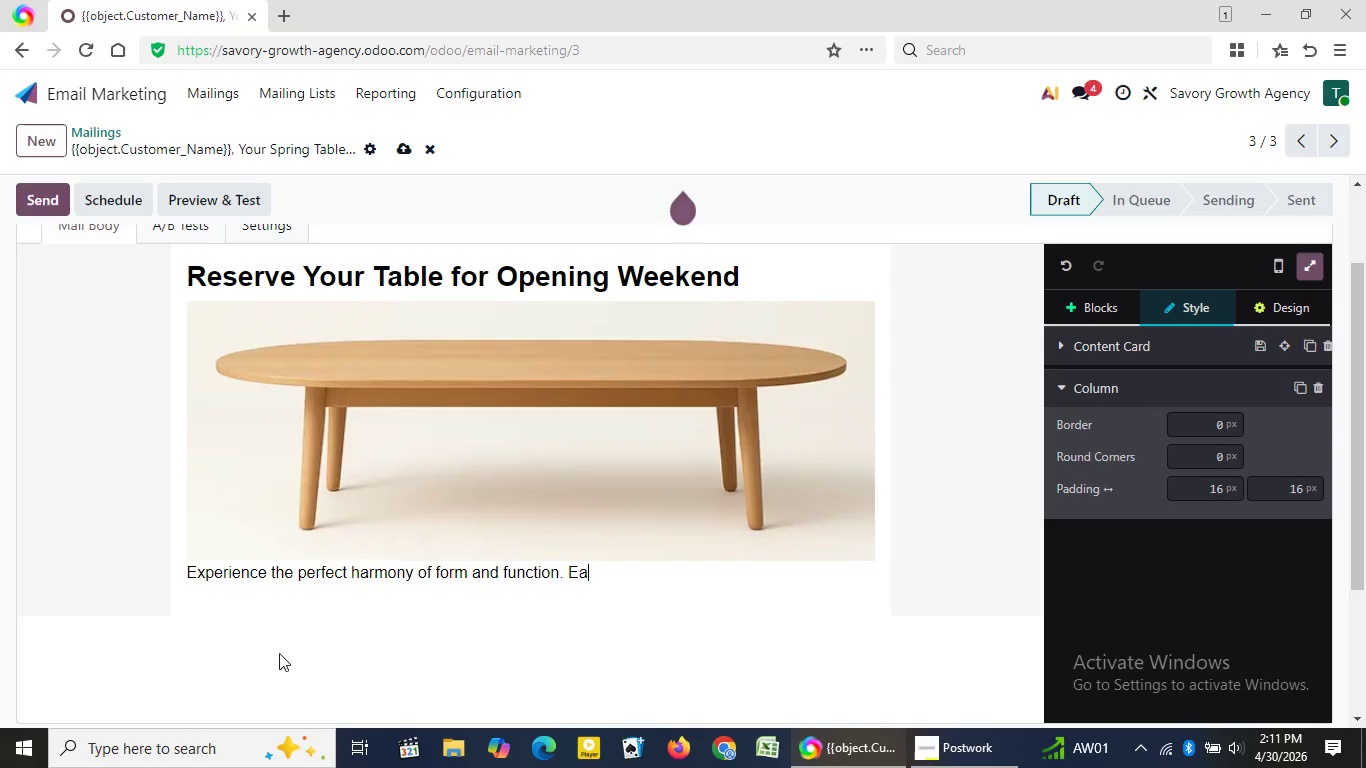 
key(Backspace)
 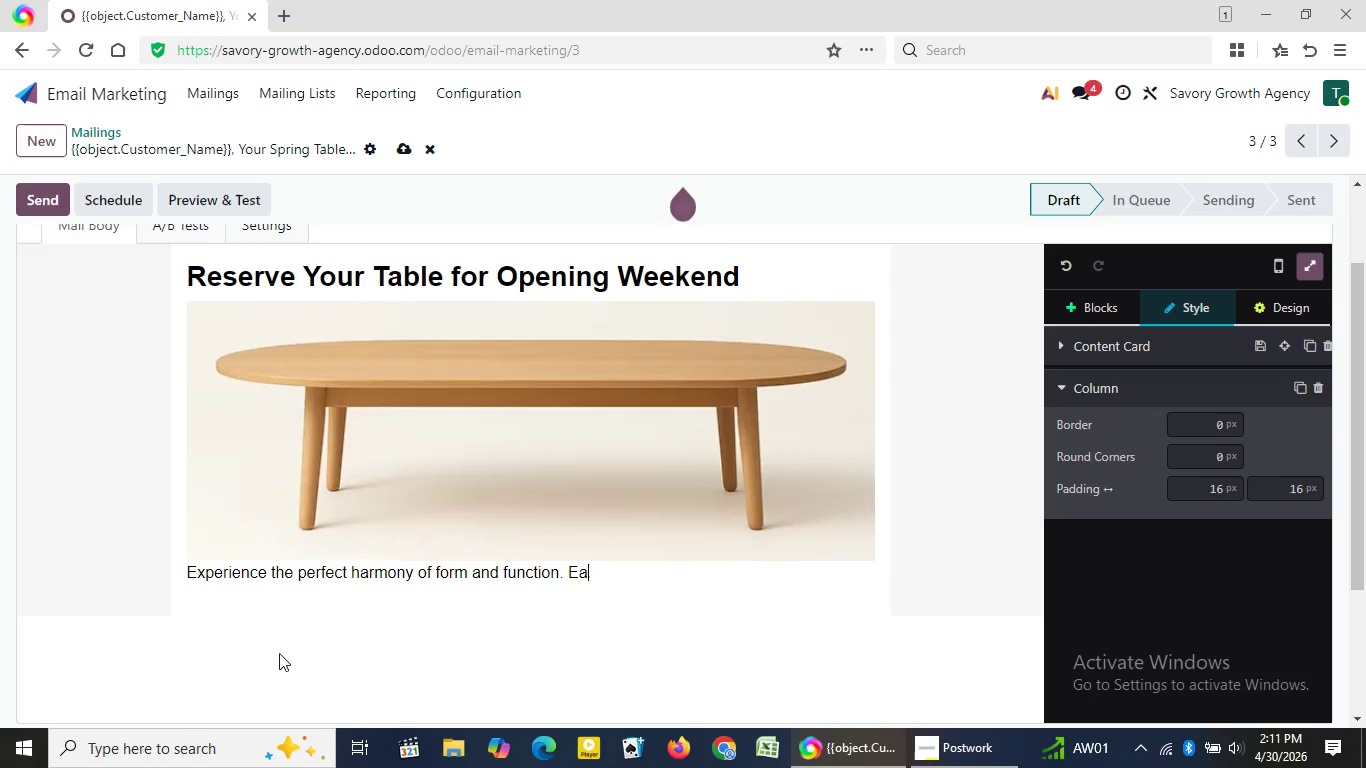 
key(Backspace)
 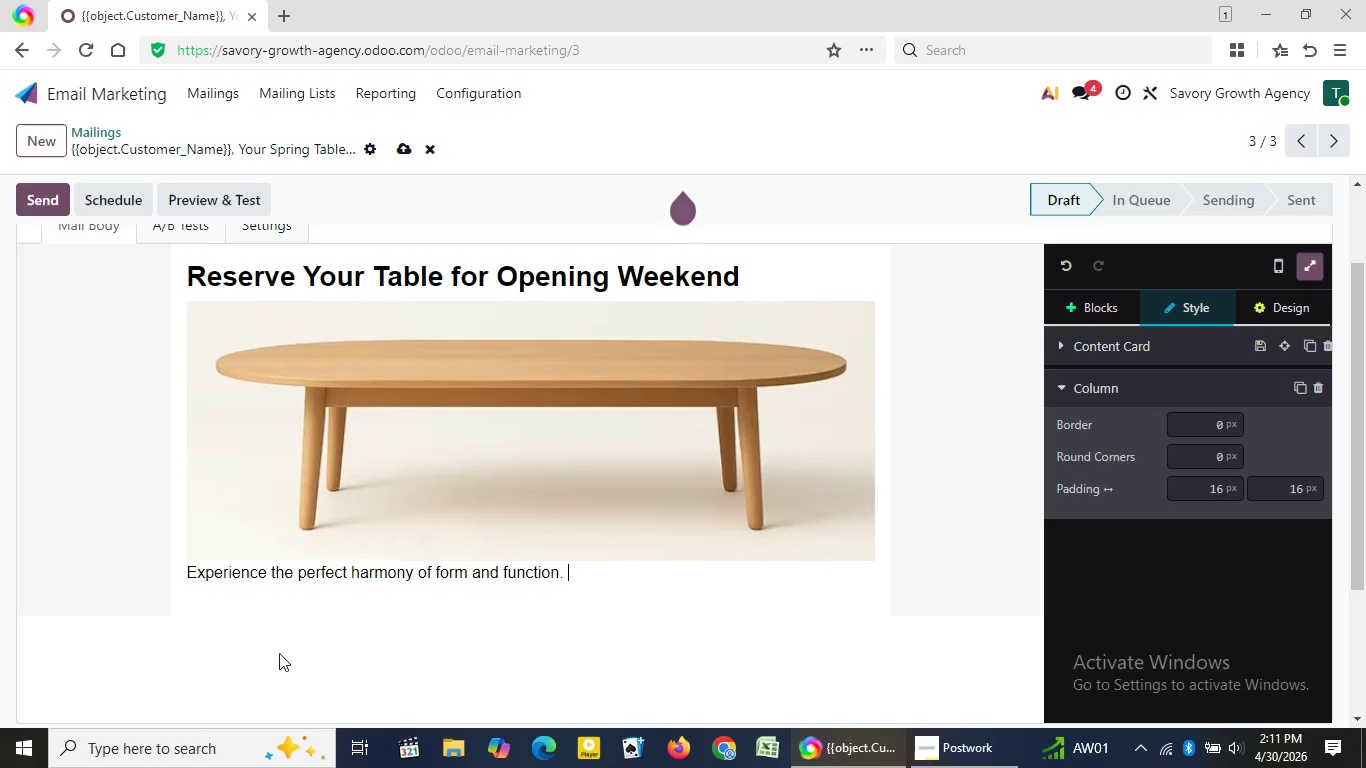 
key(Backspace)
 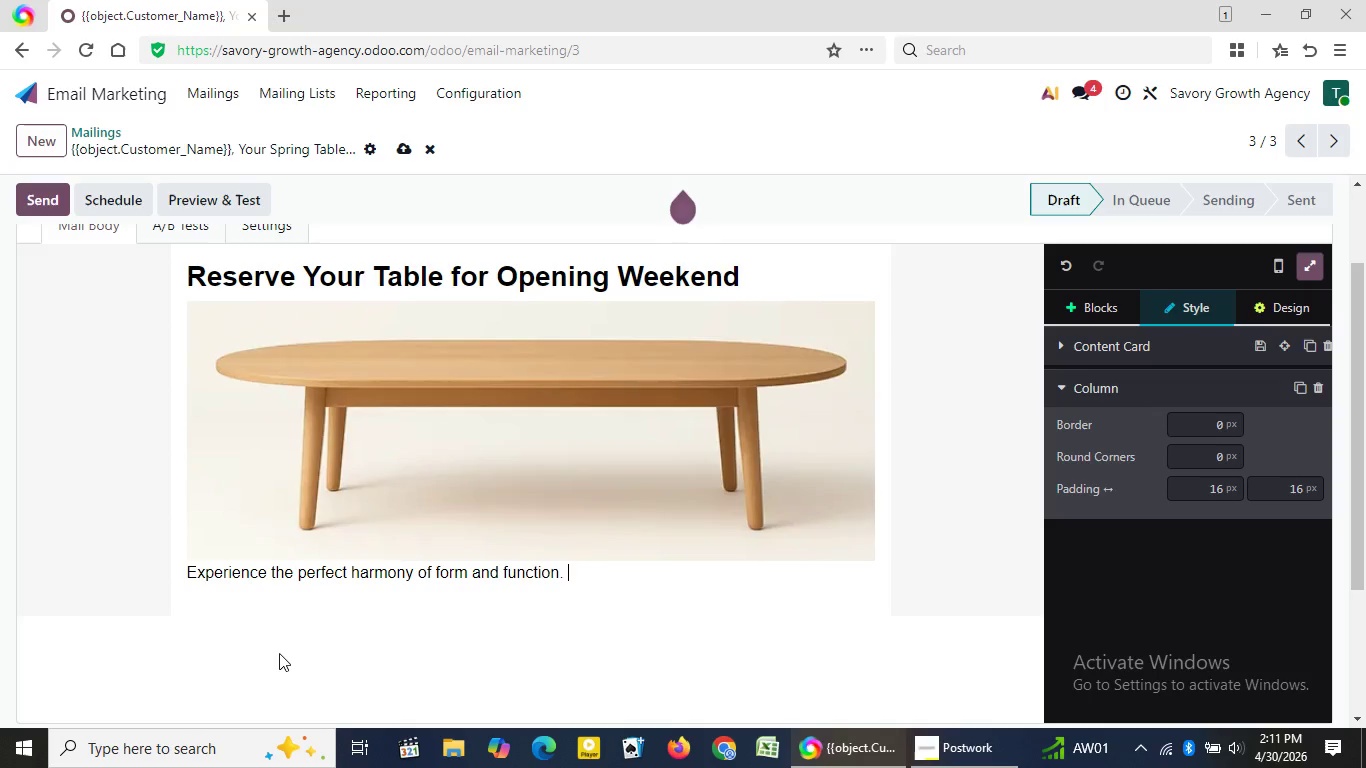 
key(Backspace)
 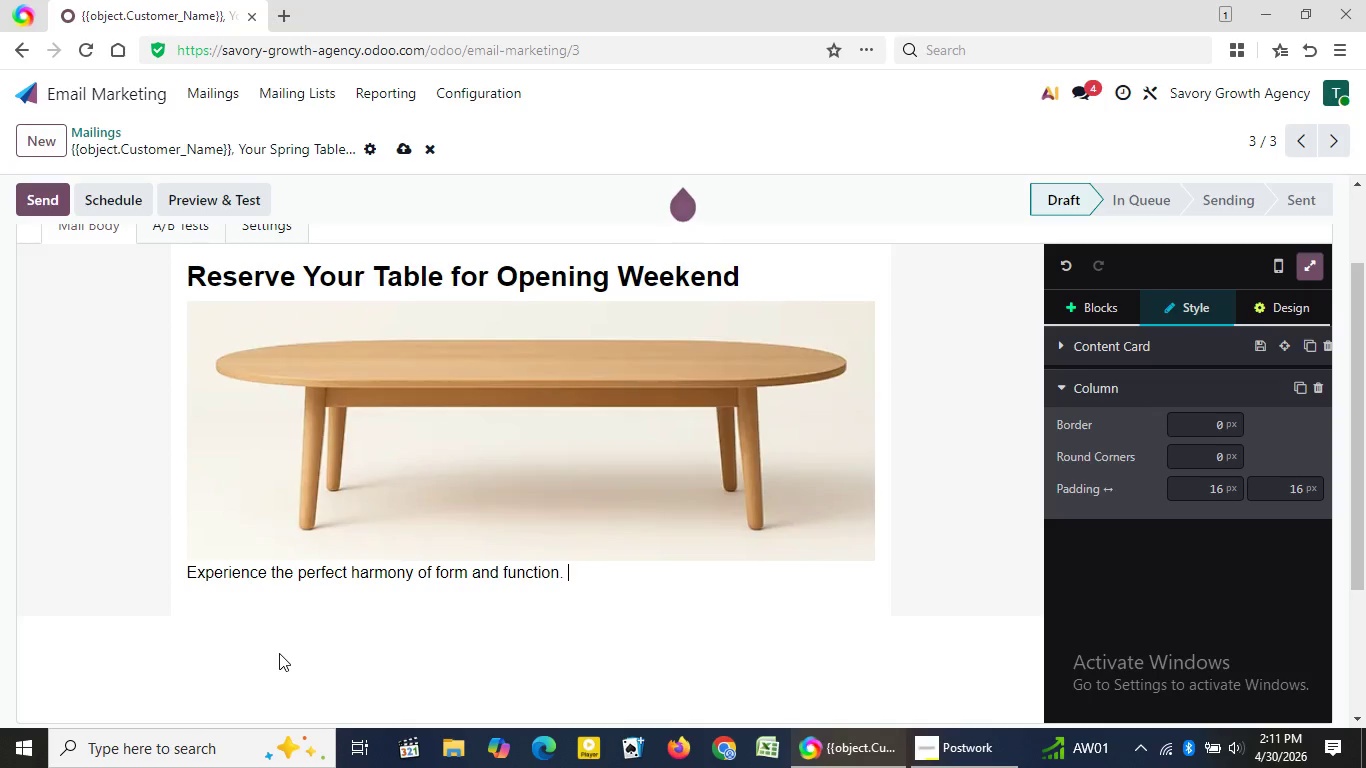 
key(Backspace)
 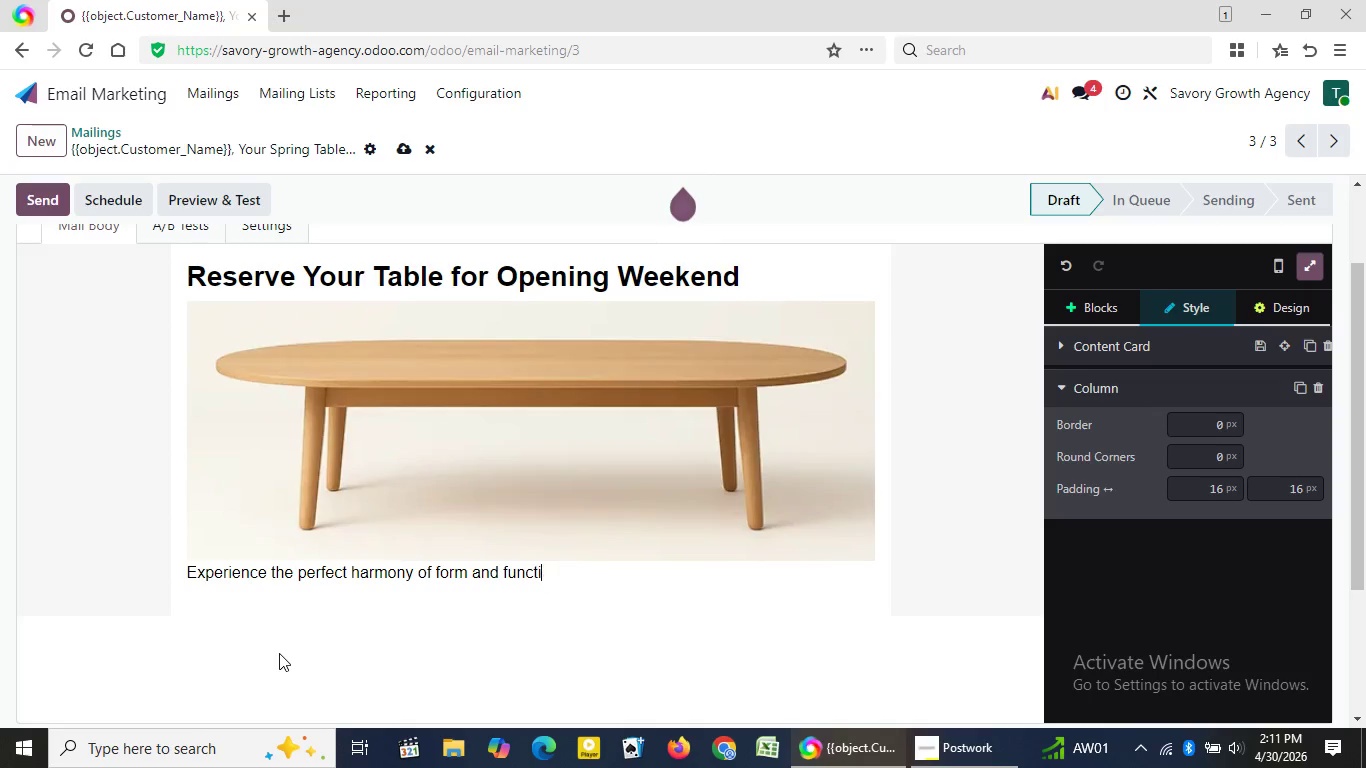 
key(Backspace)
 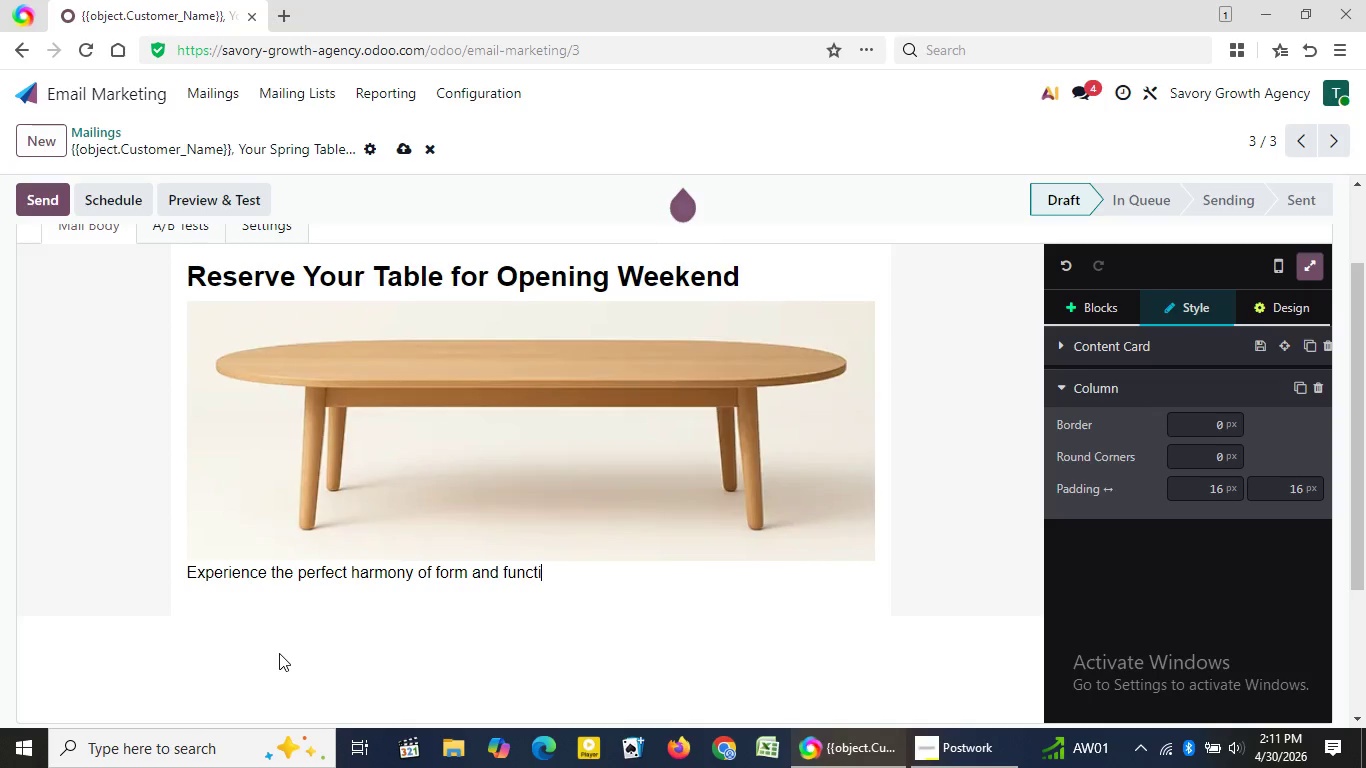 
key(Backspace)
 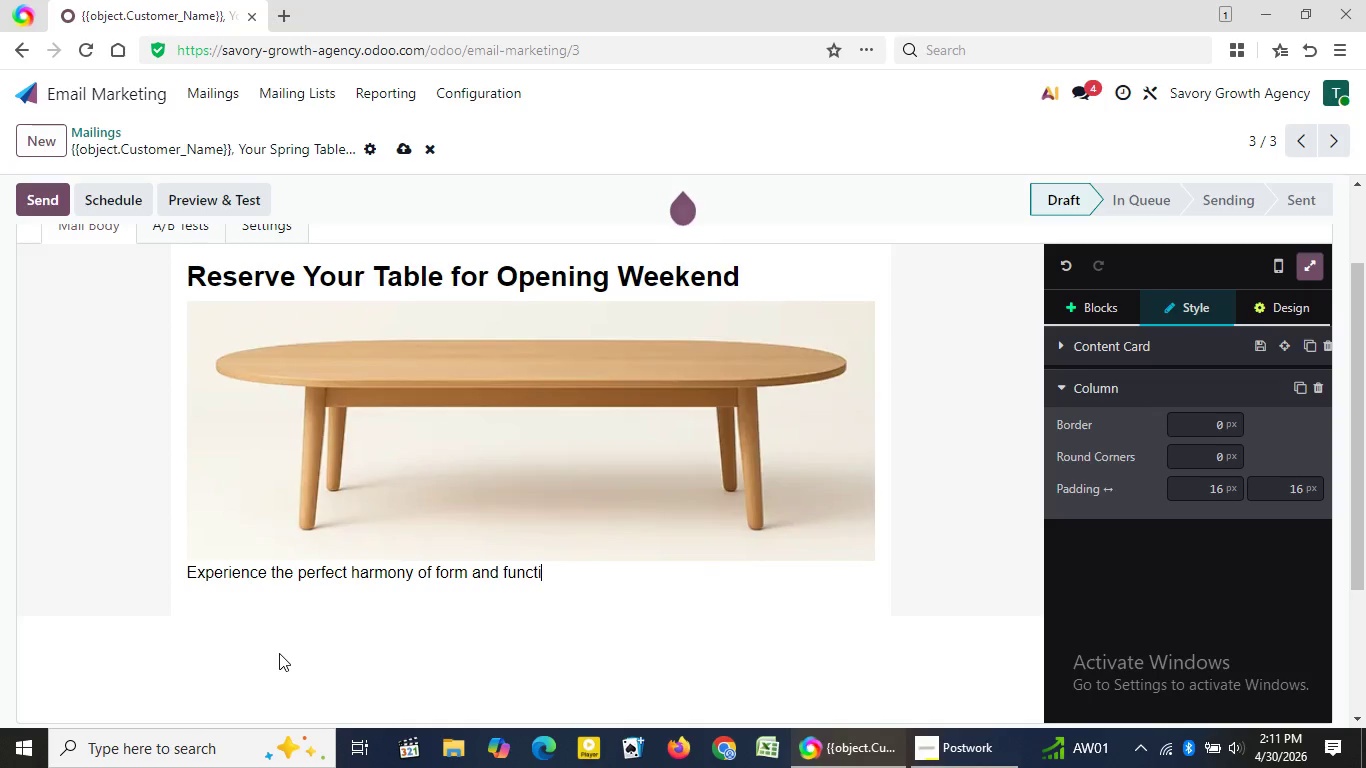 
key(Backspace)
 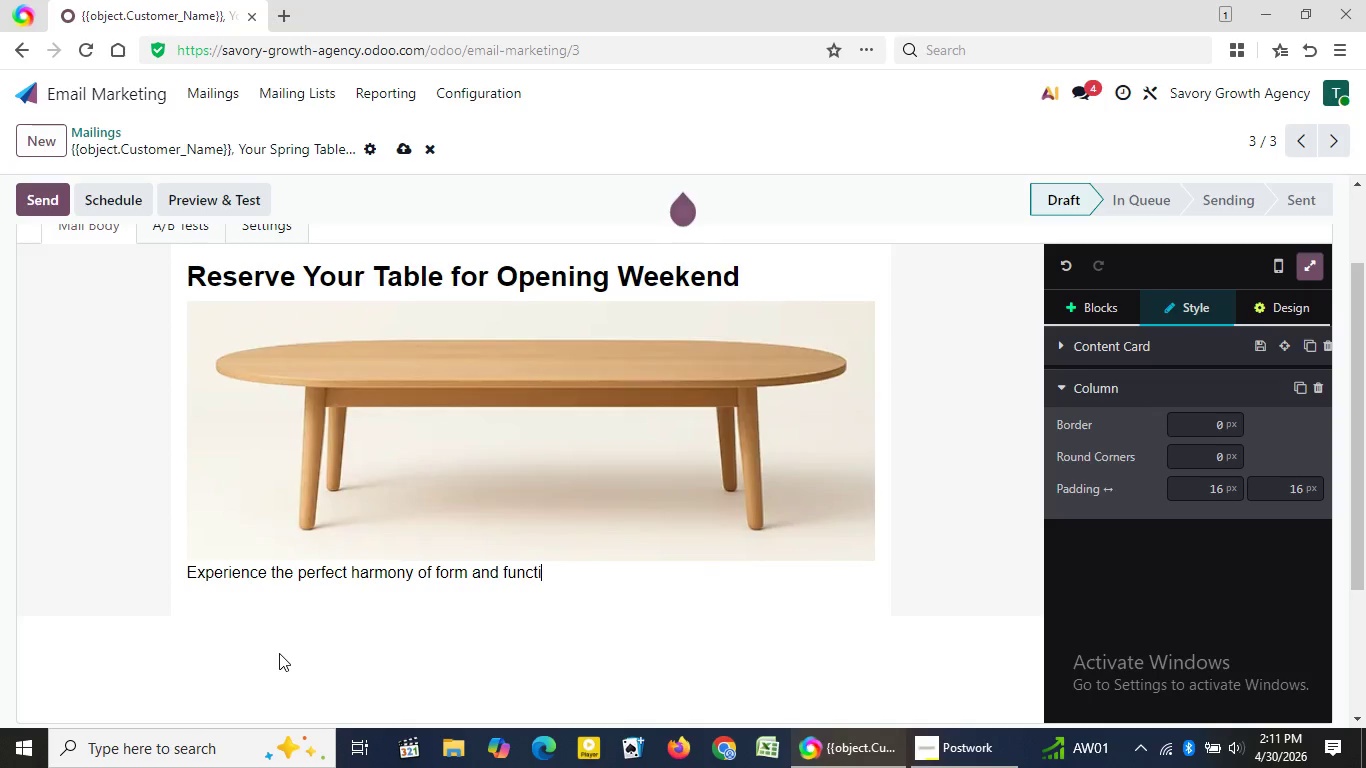 
key(Backspace)
 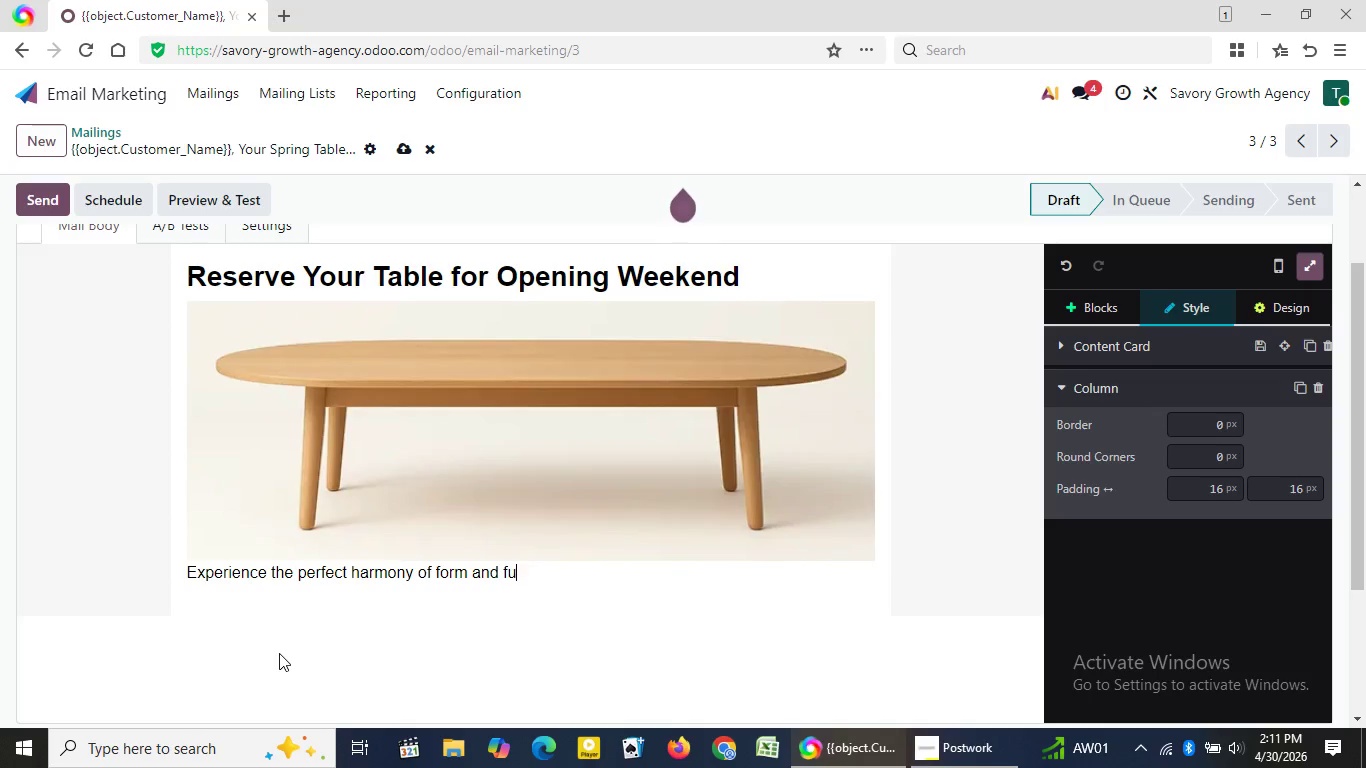 
key(Backspace)
 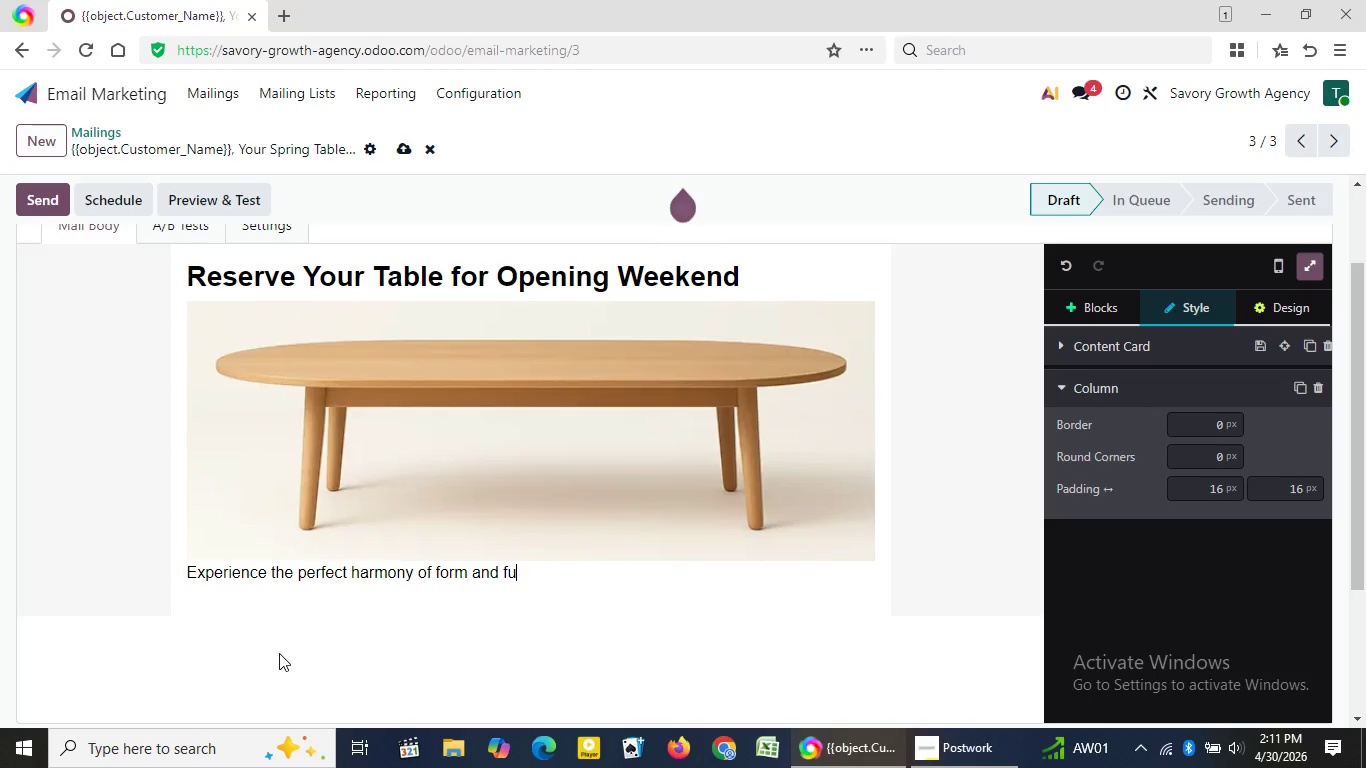 
key(Backspace)
 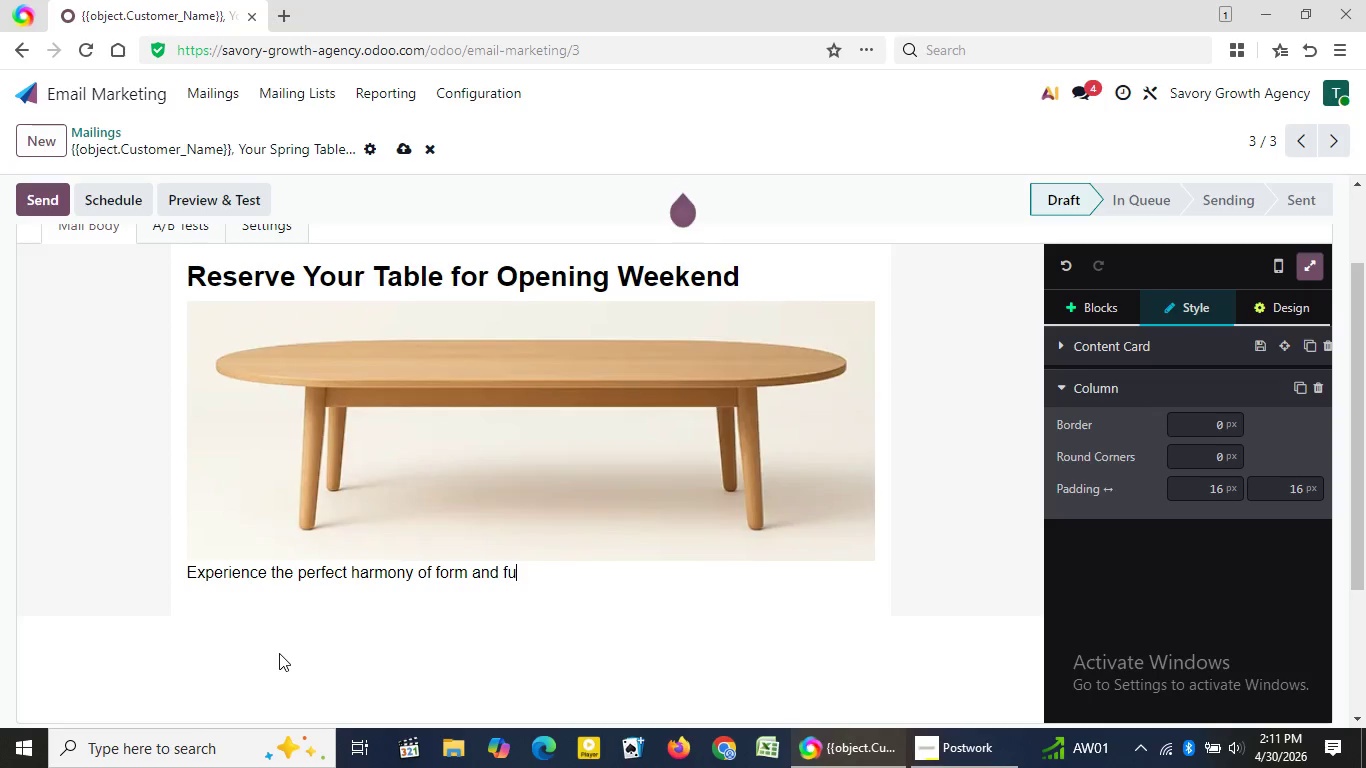 
key(Backspace)
 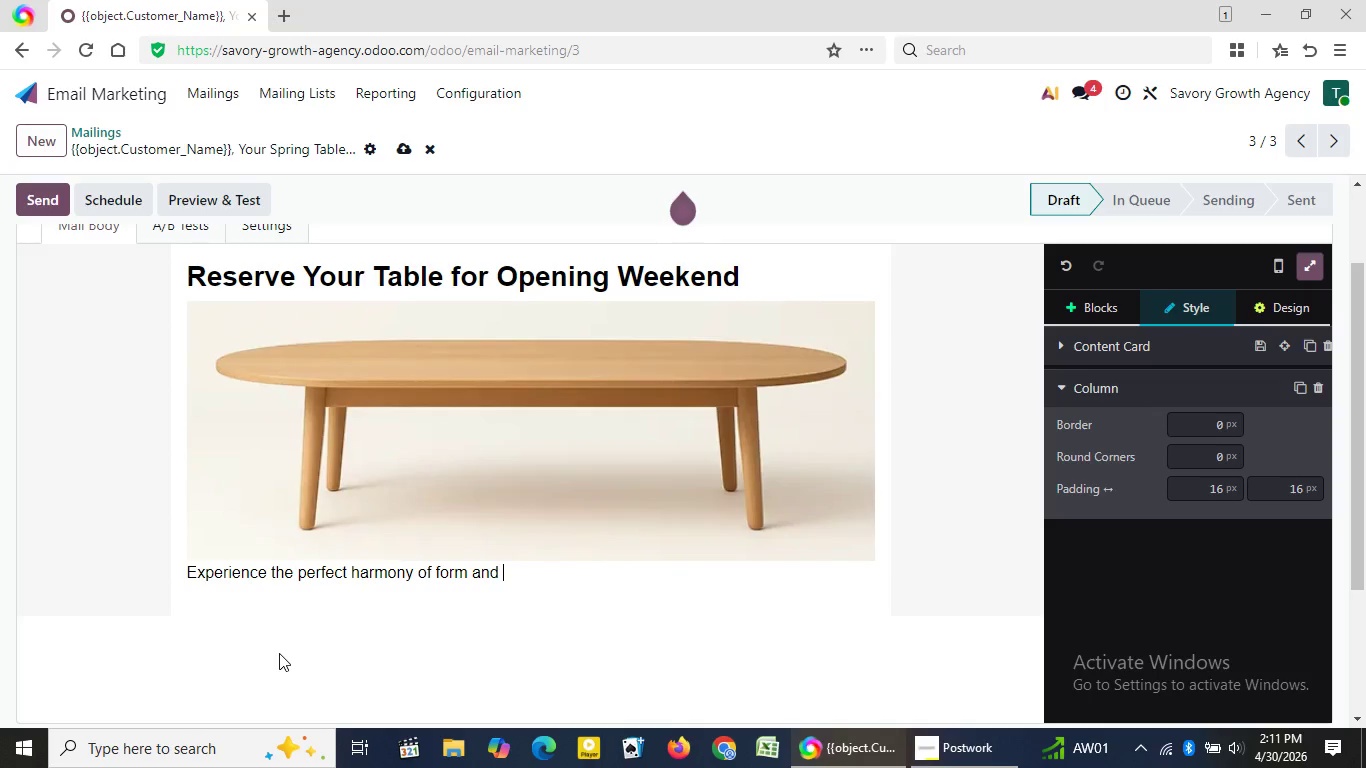 
key(Backspace)
 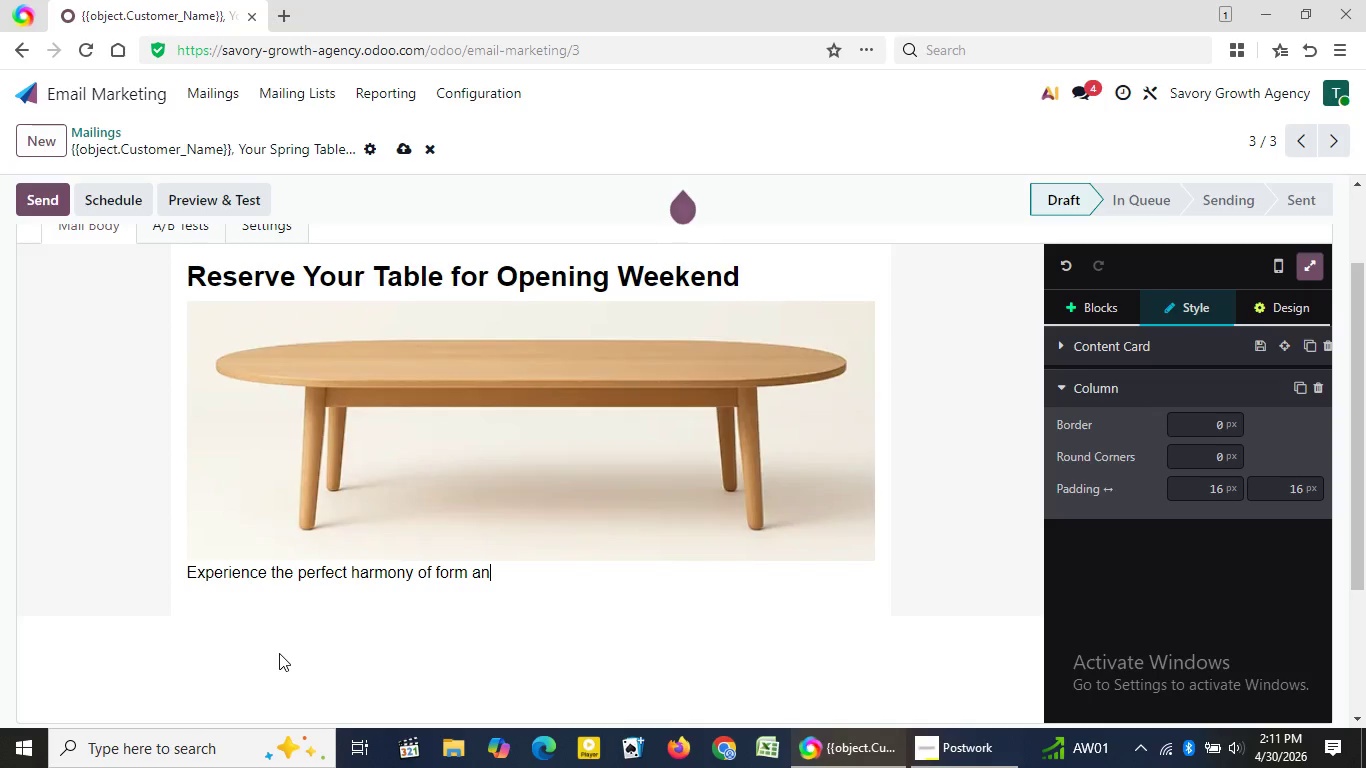 
key(Backspace)
 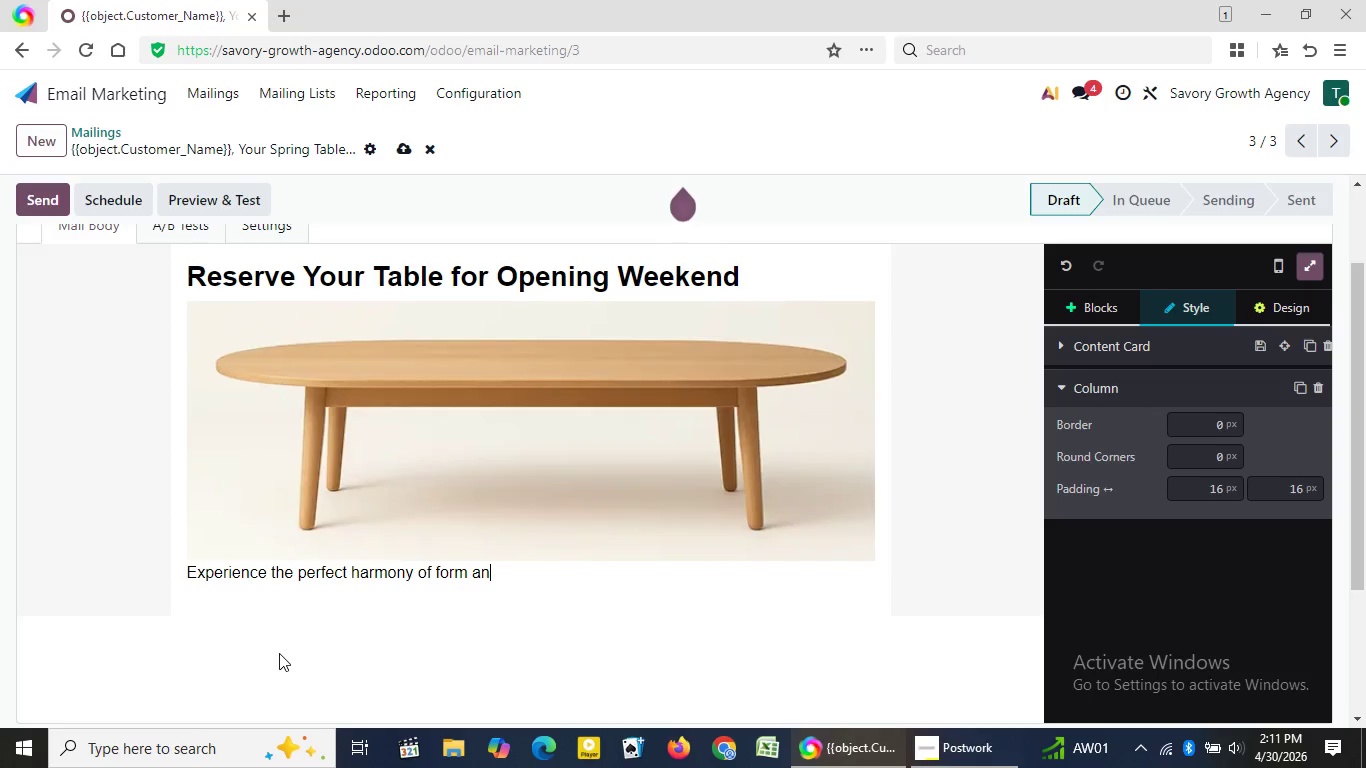 
key(Backspace)
 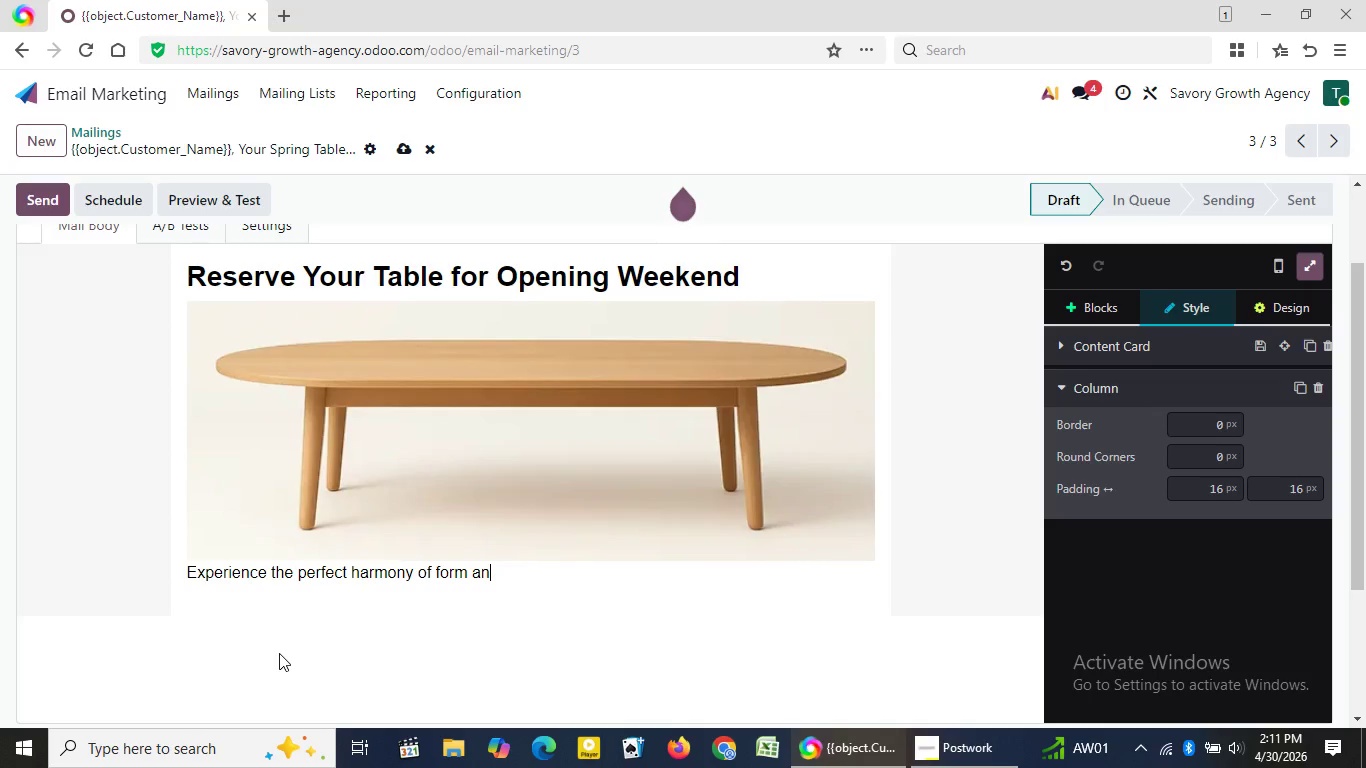 
key(Backspace)
 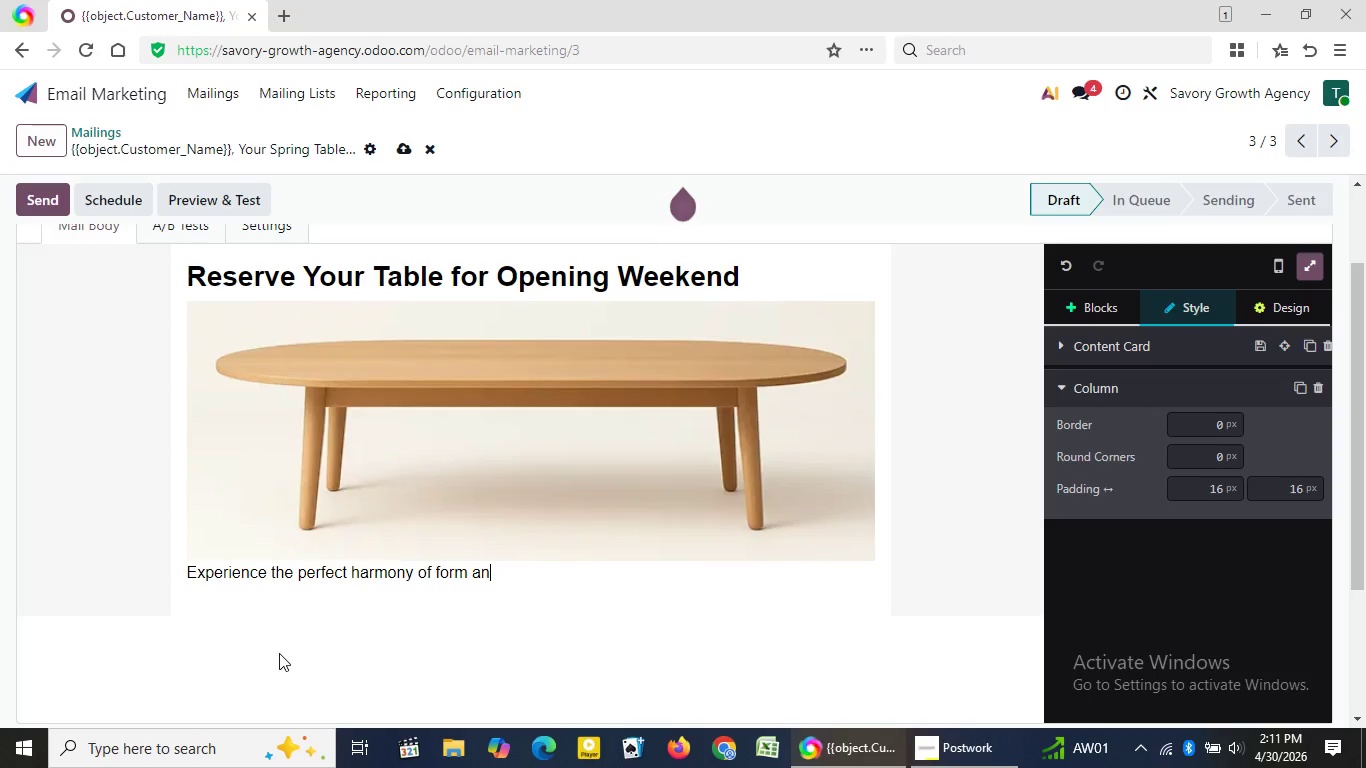 
key(Backspace)
 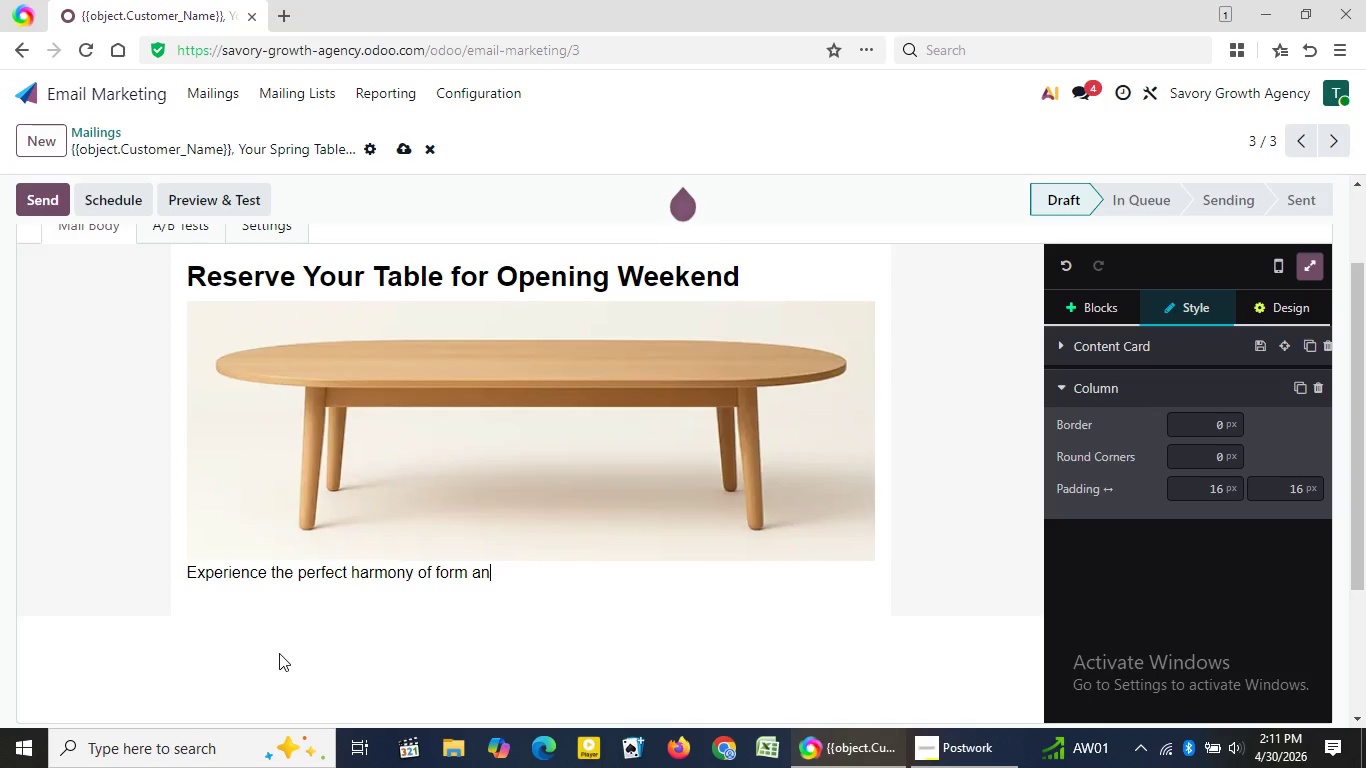 
key(Backspace)
 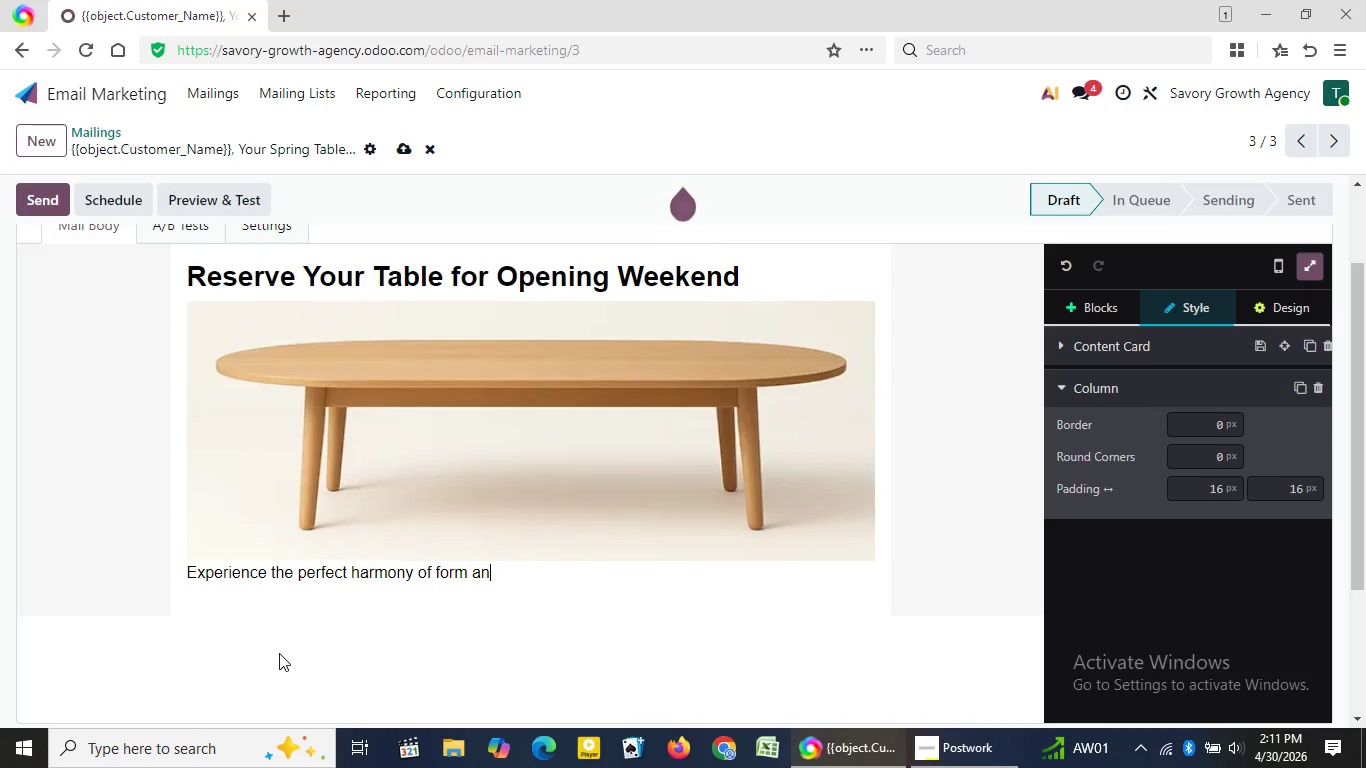 
key(Backspace)
 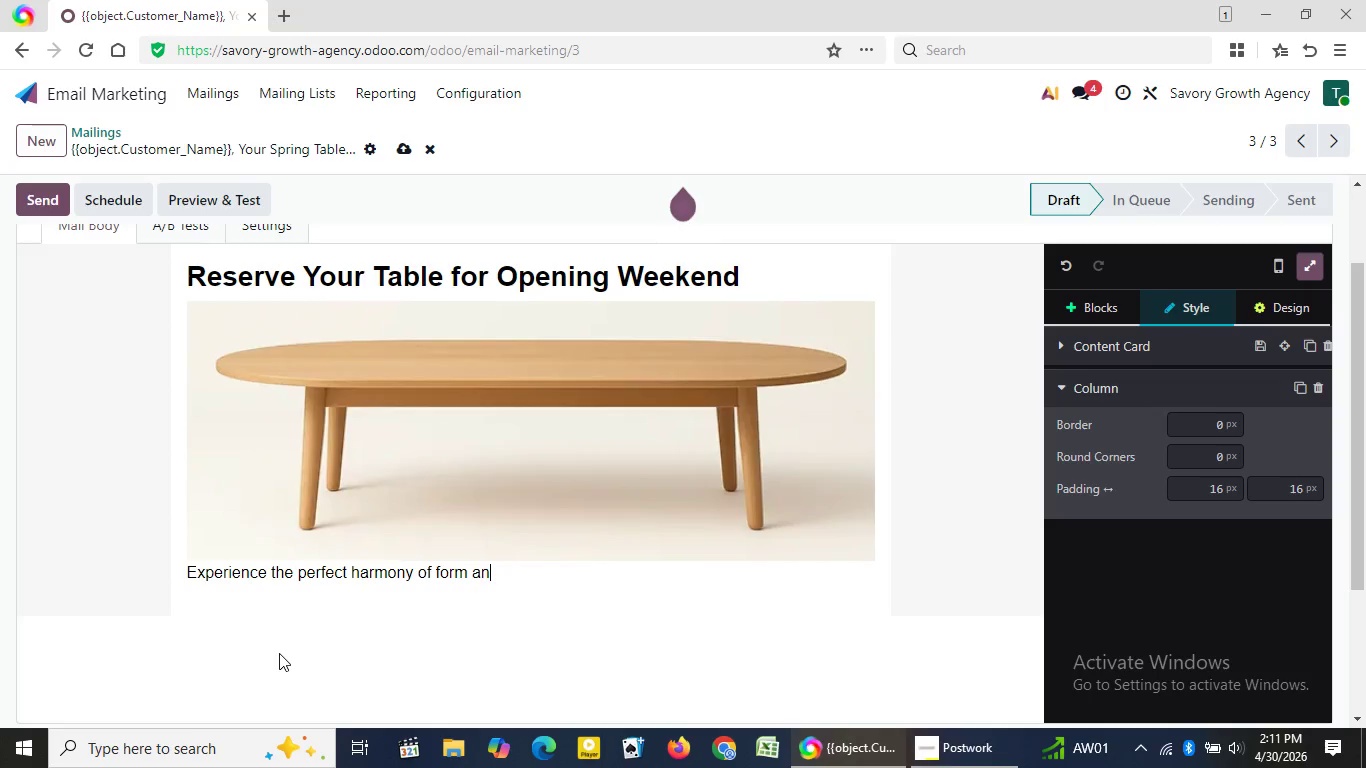 
key(Backspace)
 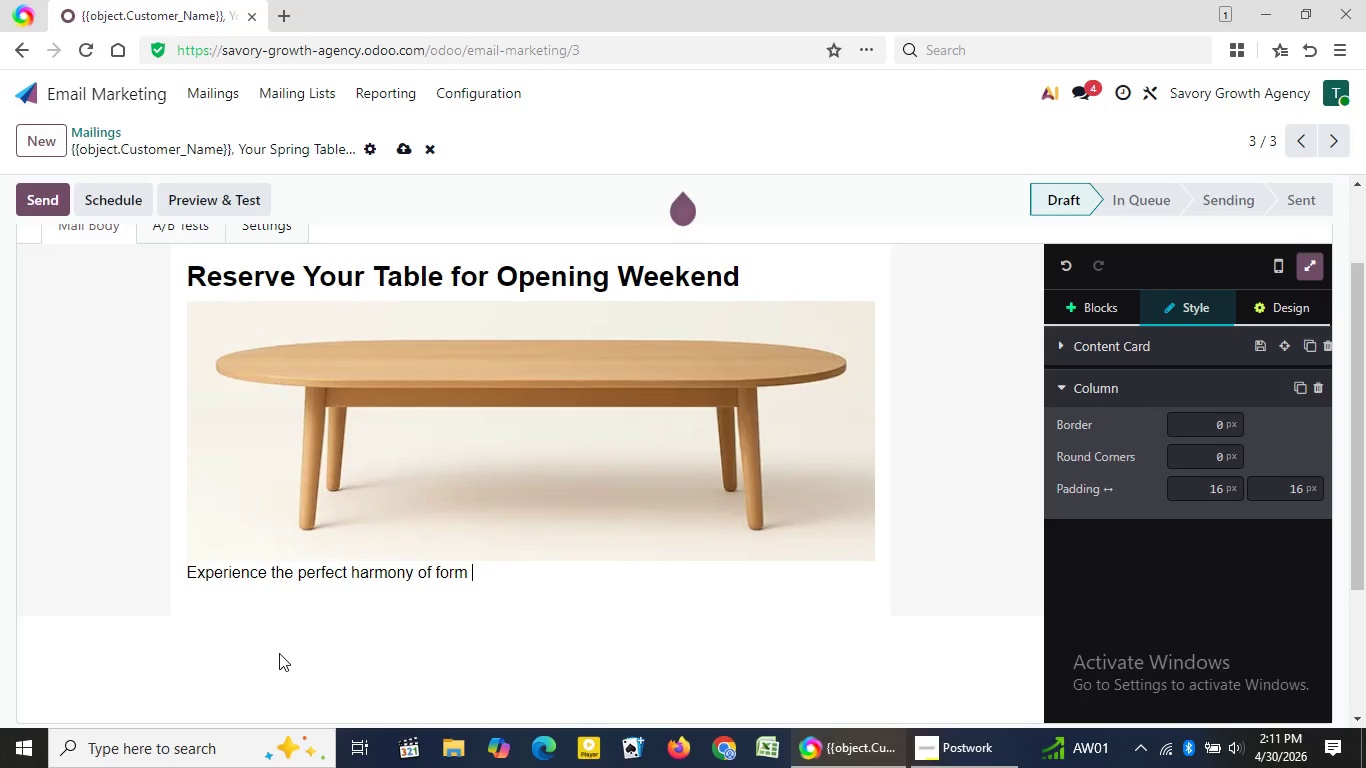 
key(Backspace)
 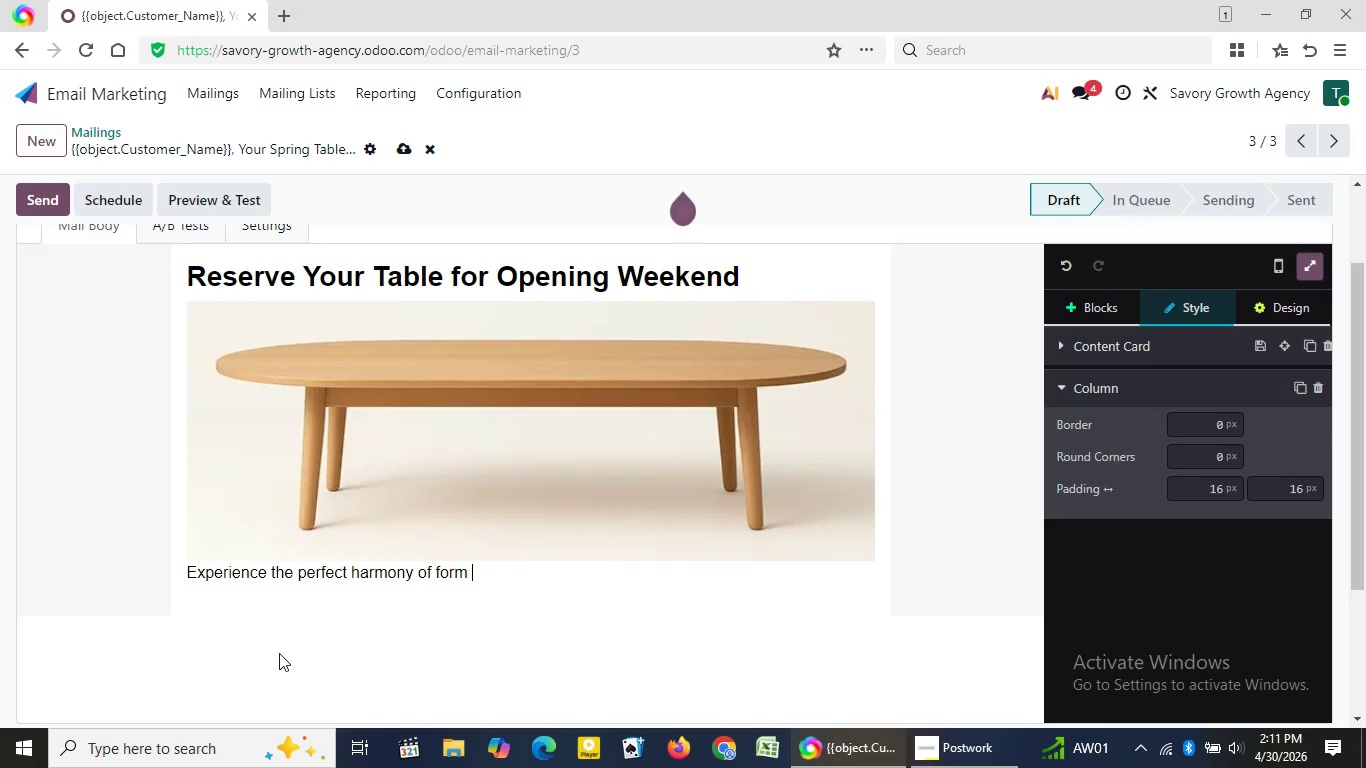 
key(Backspace)
 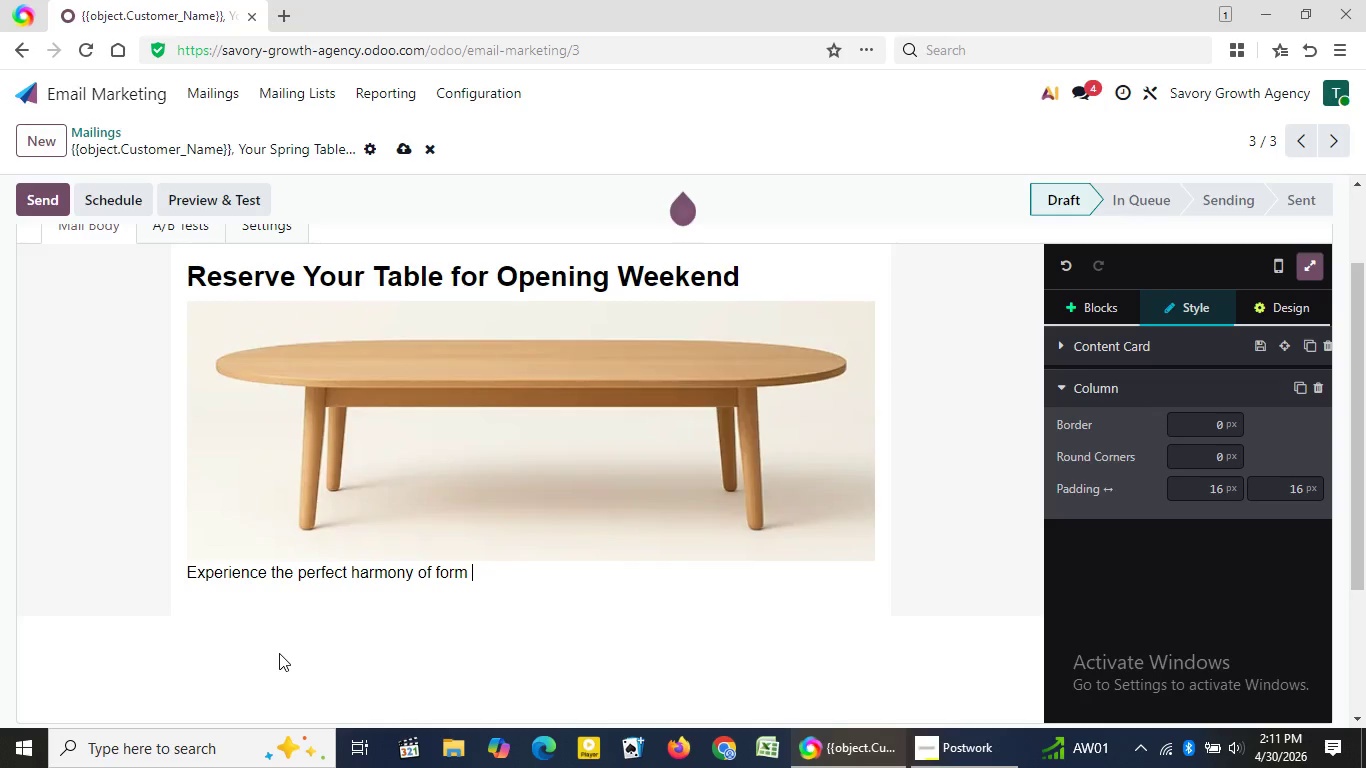 
key(Backspace)
 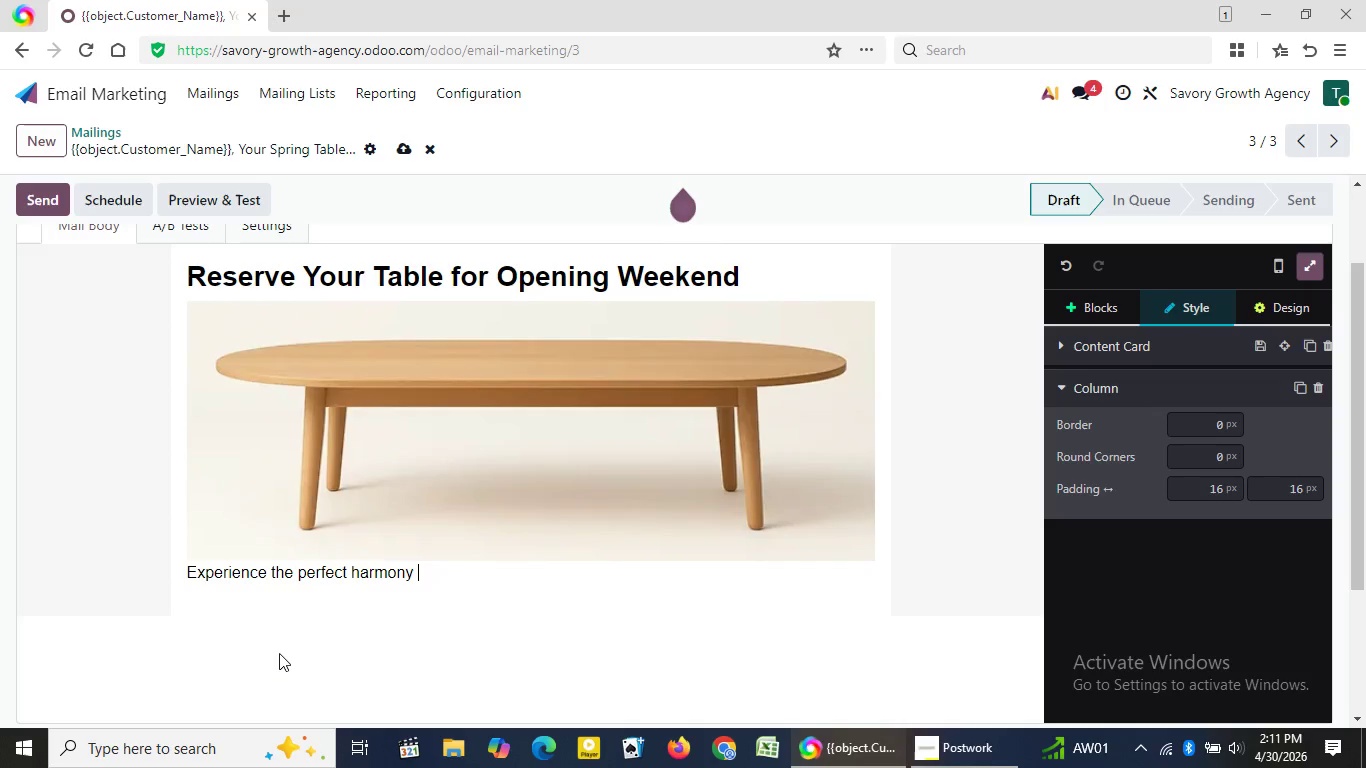 
key(Backspace)
 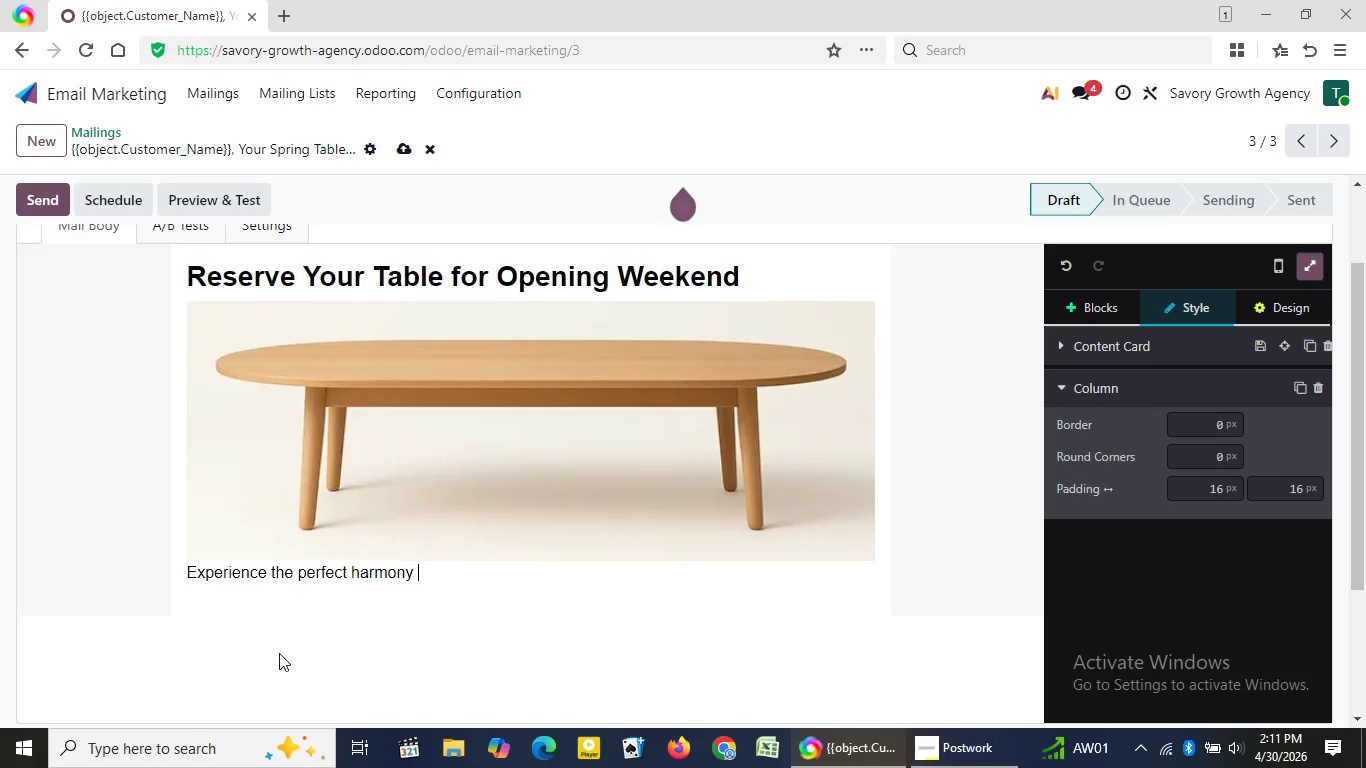 
key(Backspace)
 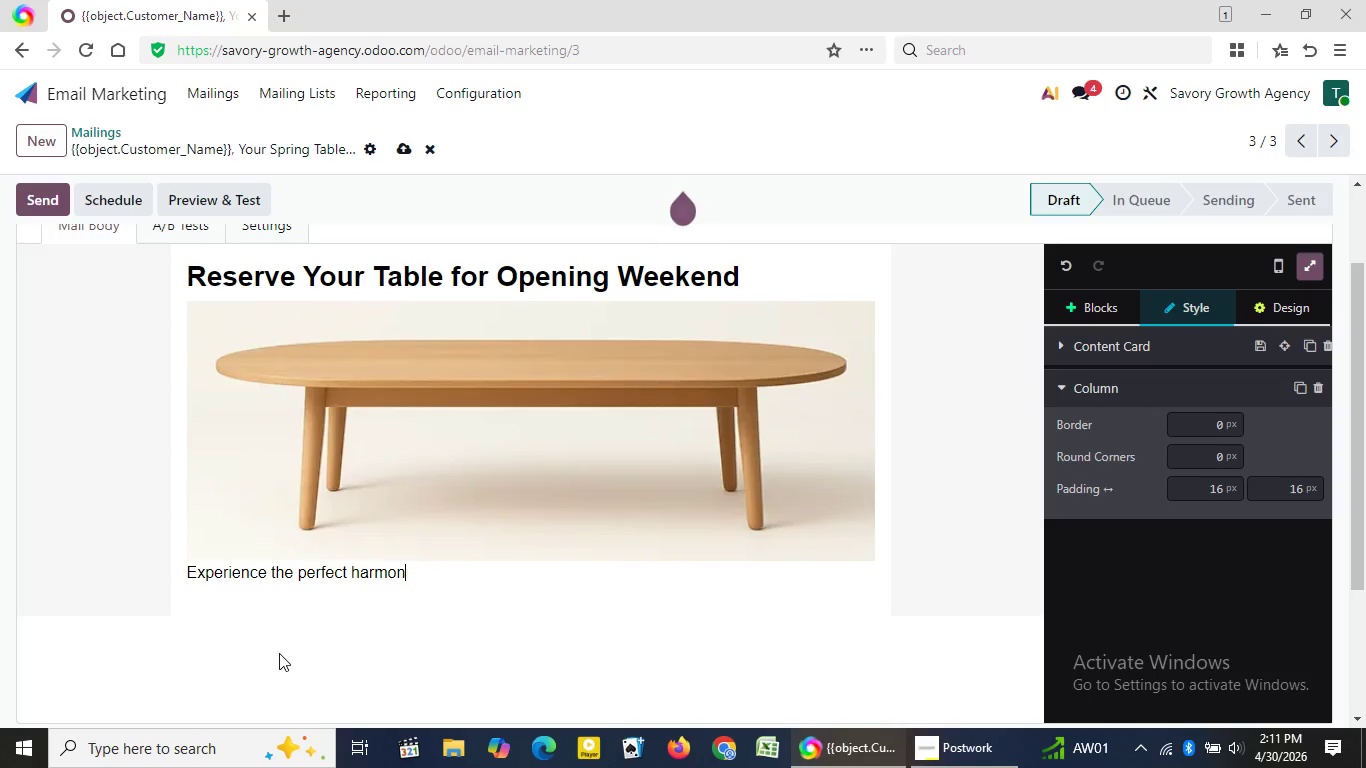 
key(Backspace)
 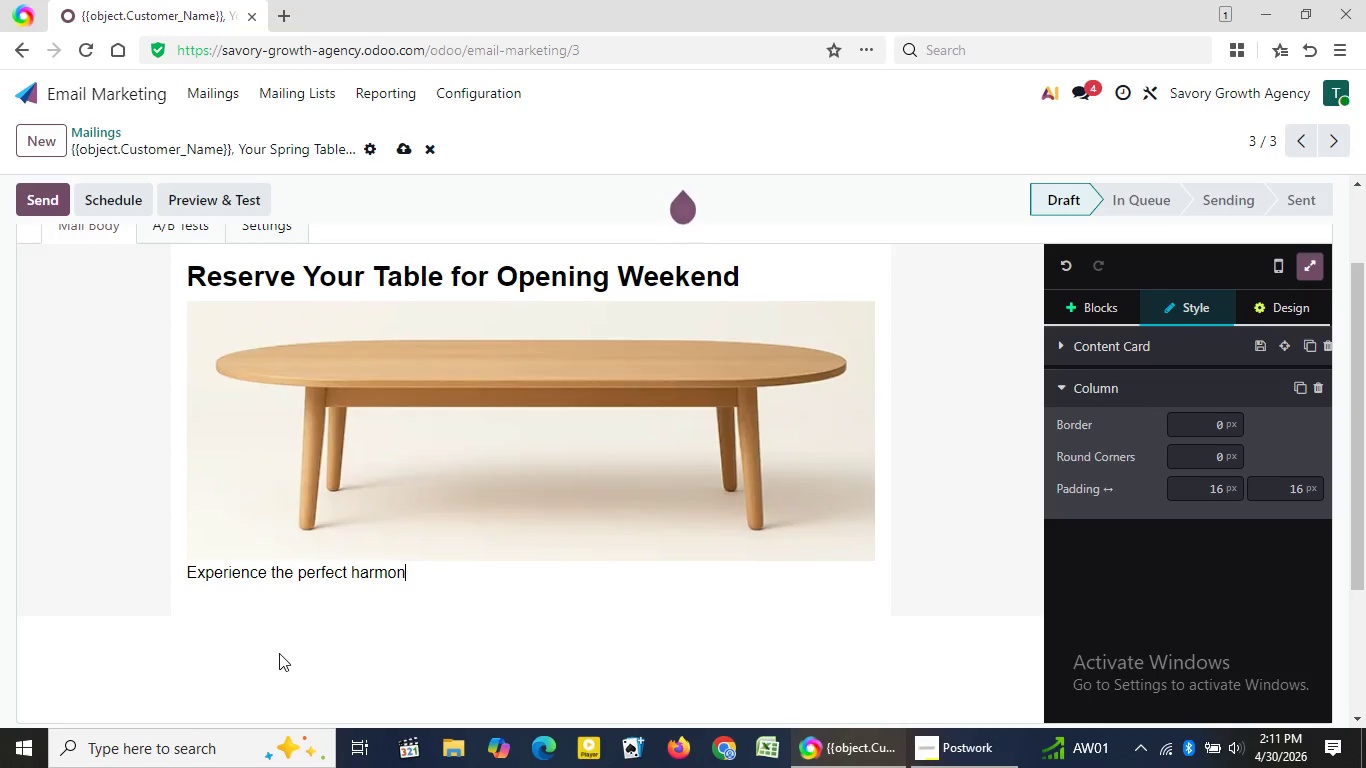 
key(Backspace)
 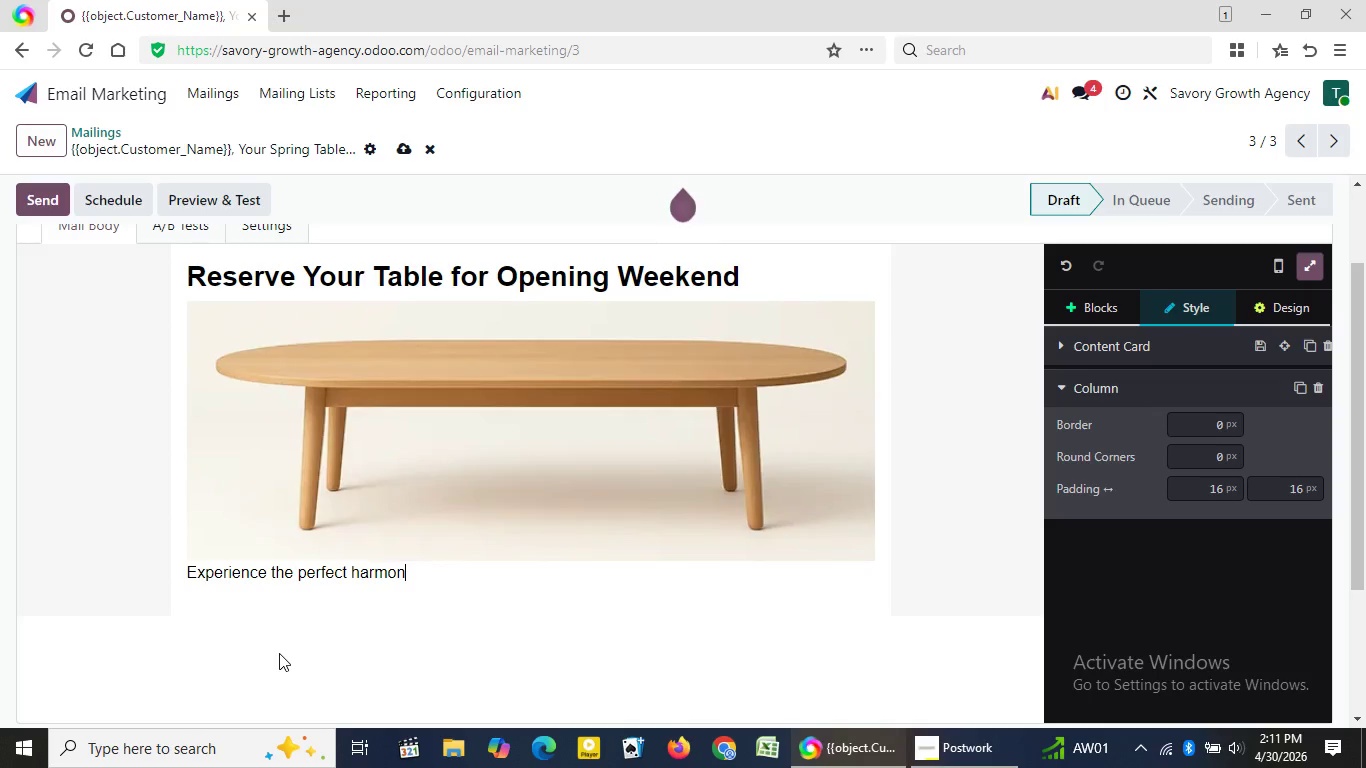 
key(Backspace)
 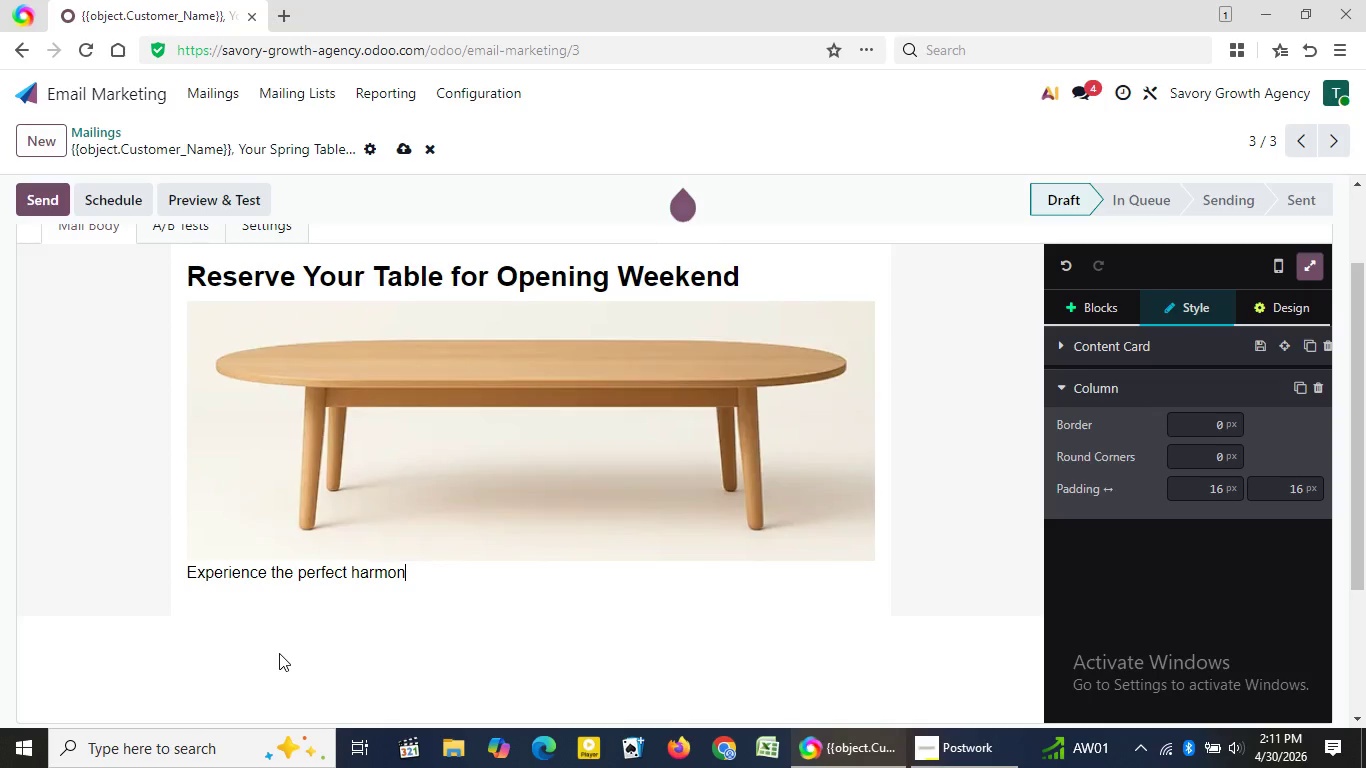 
key(Backspace)
 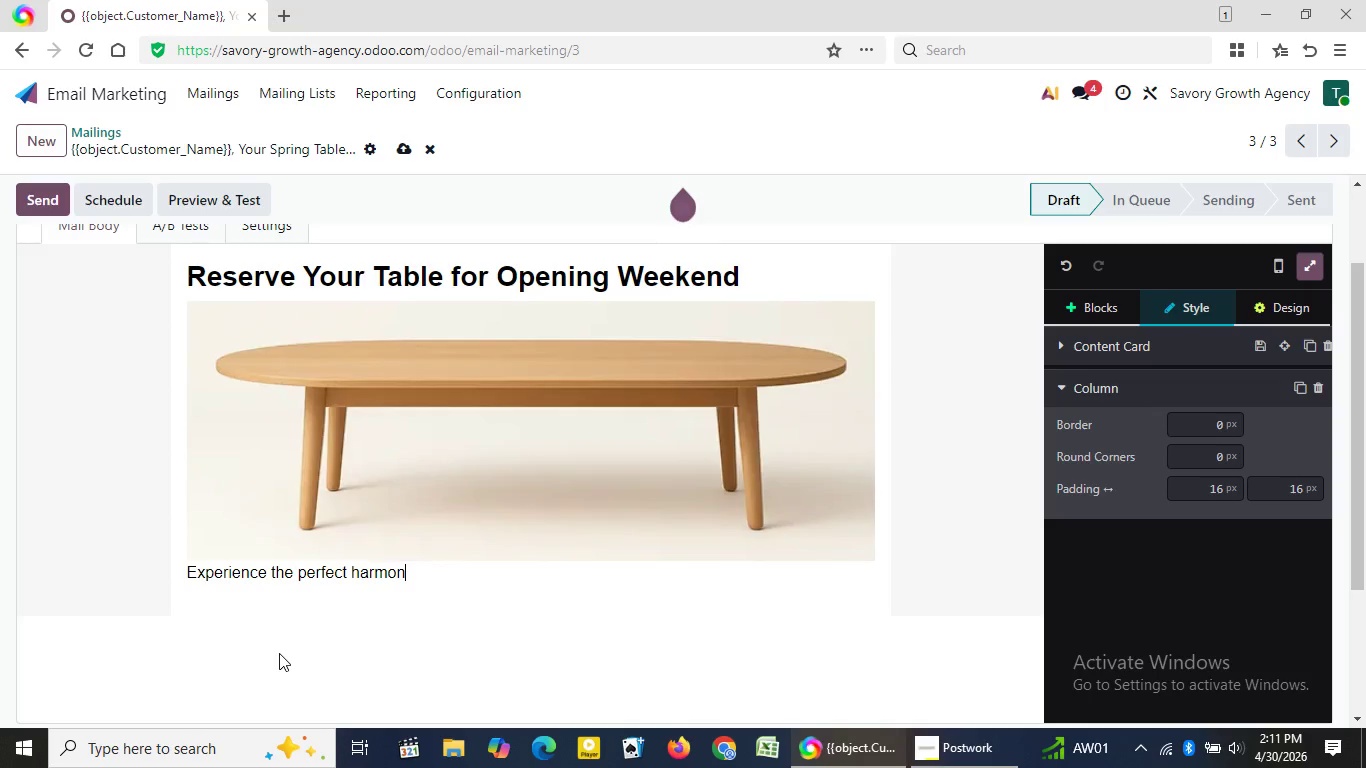 
key(Backspace)
 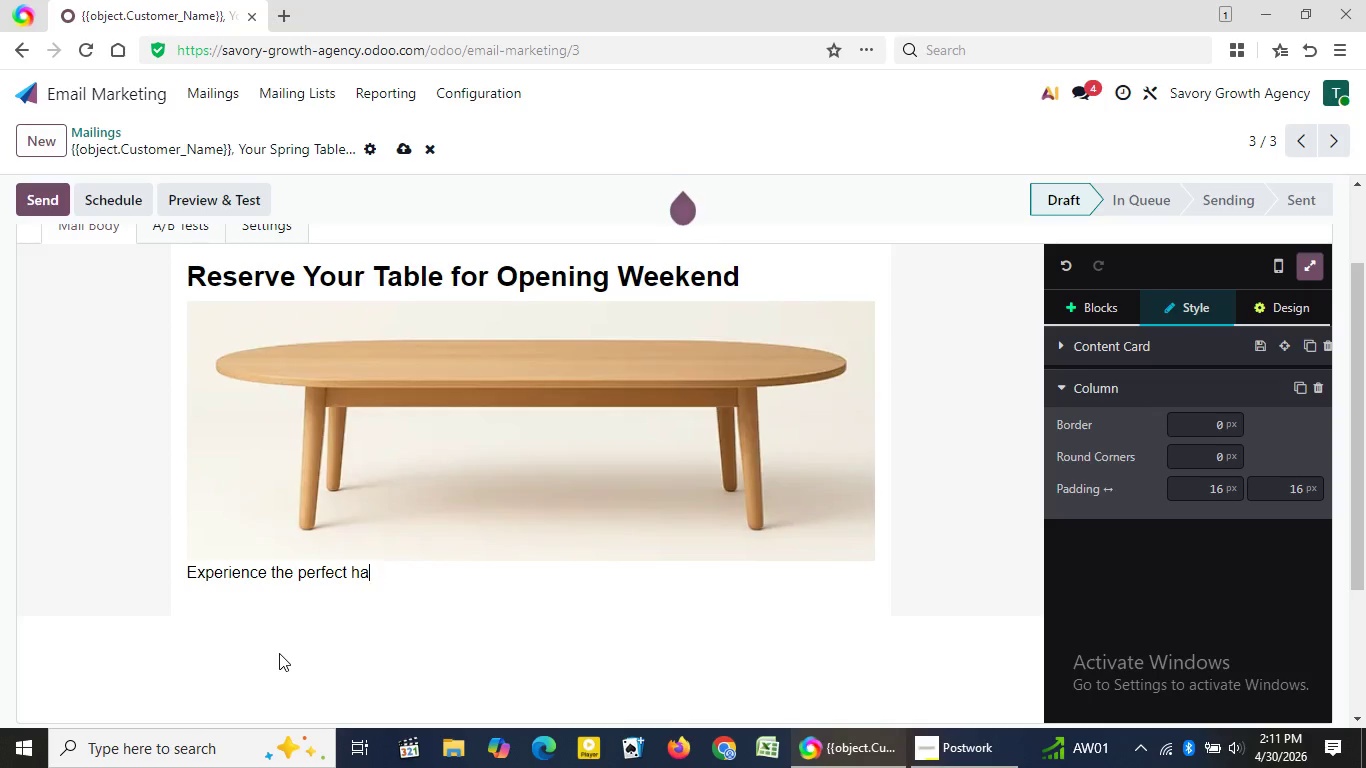 
key(Backspace)
 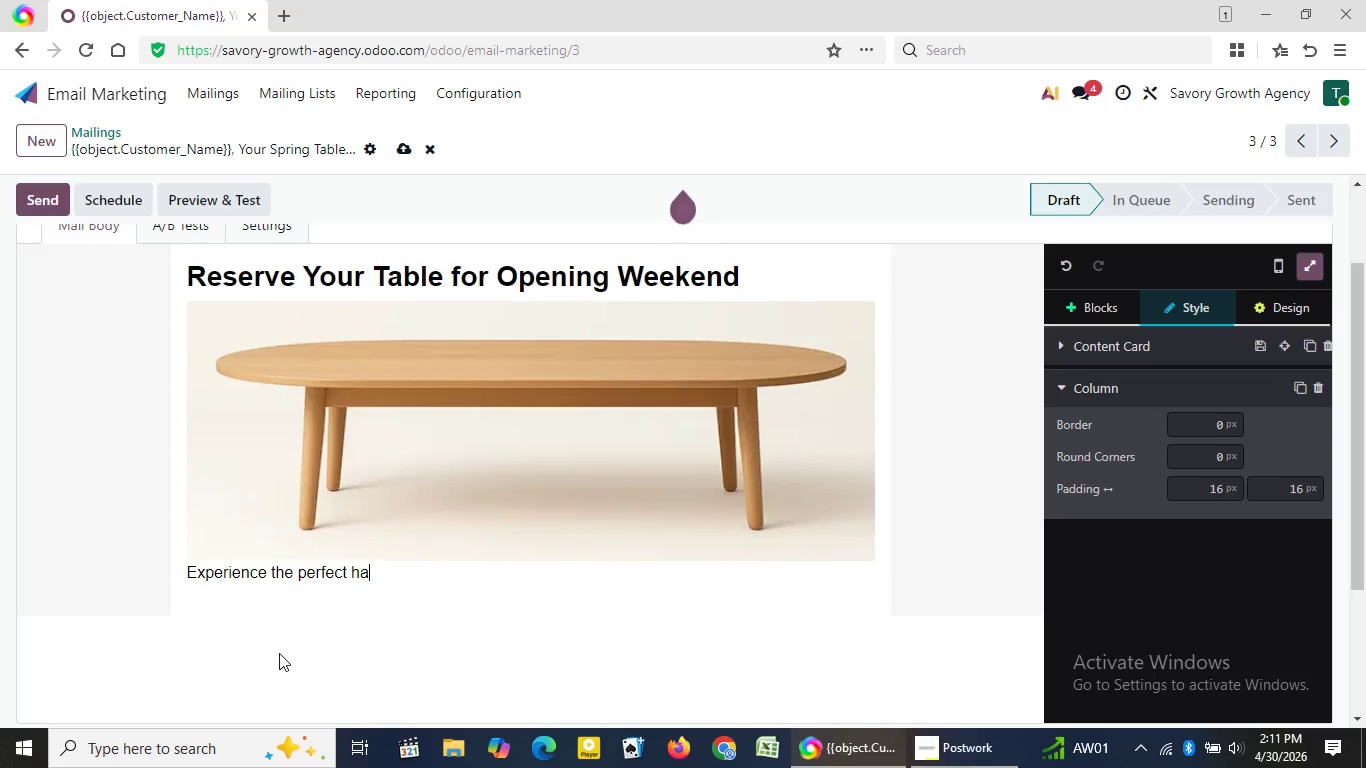 
key(Backspace)
 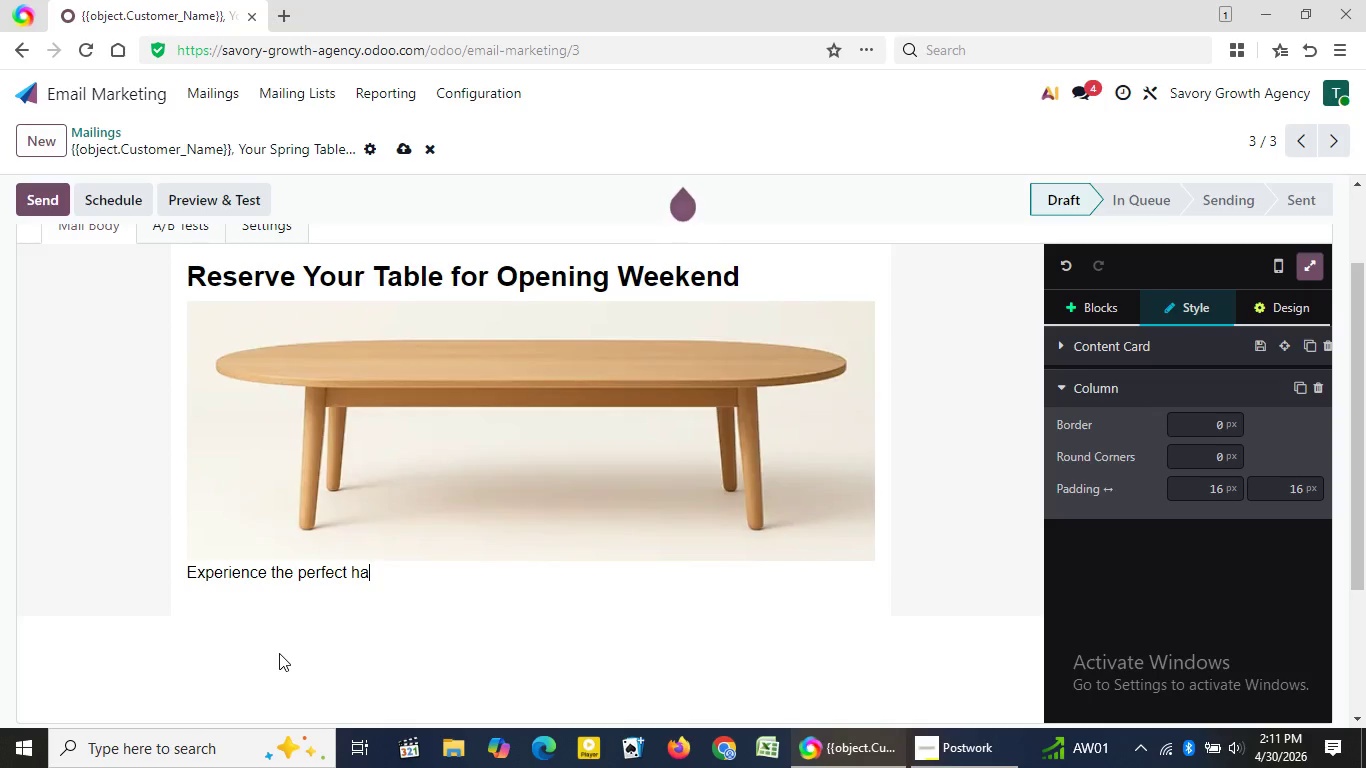 
key(Backspace)
 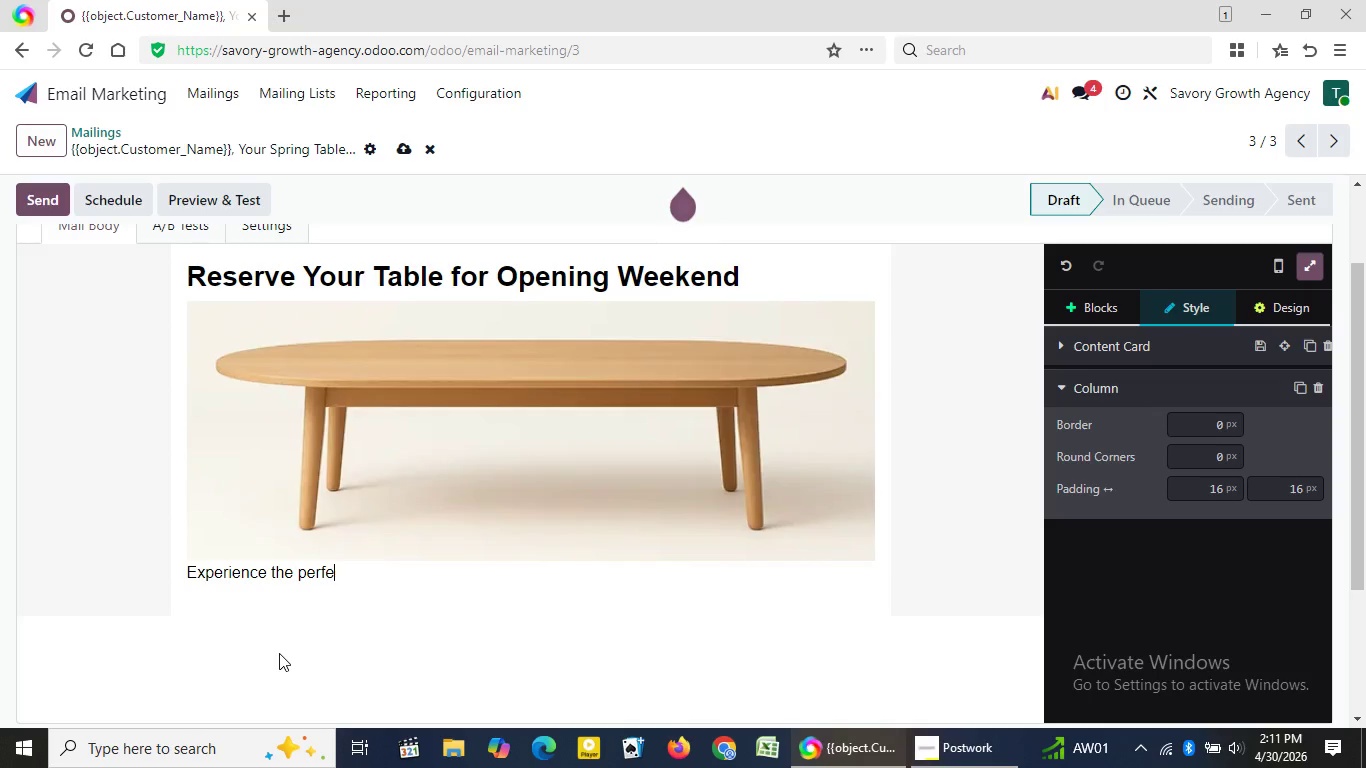 
key(Backspace)
 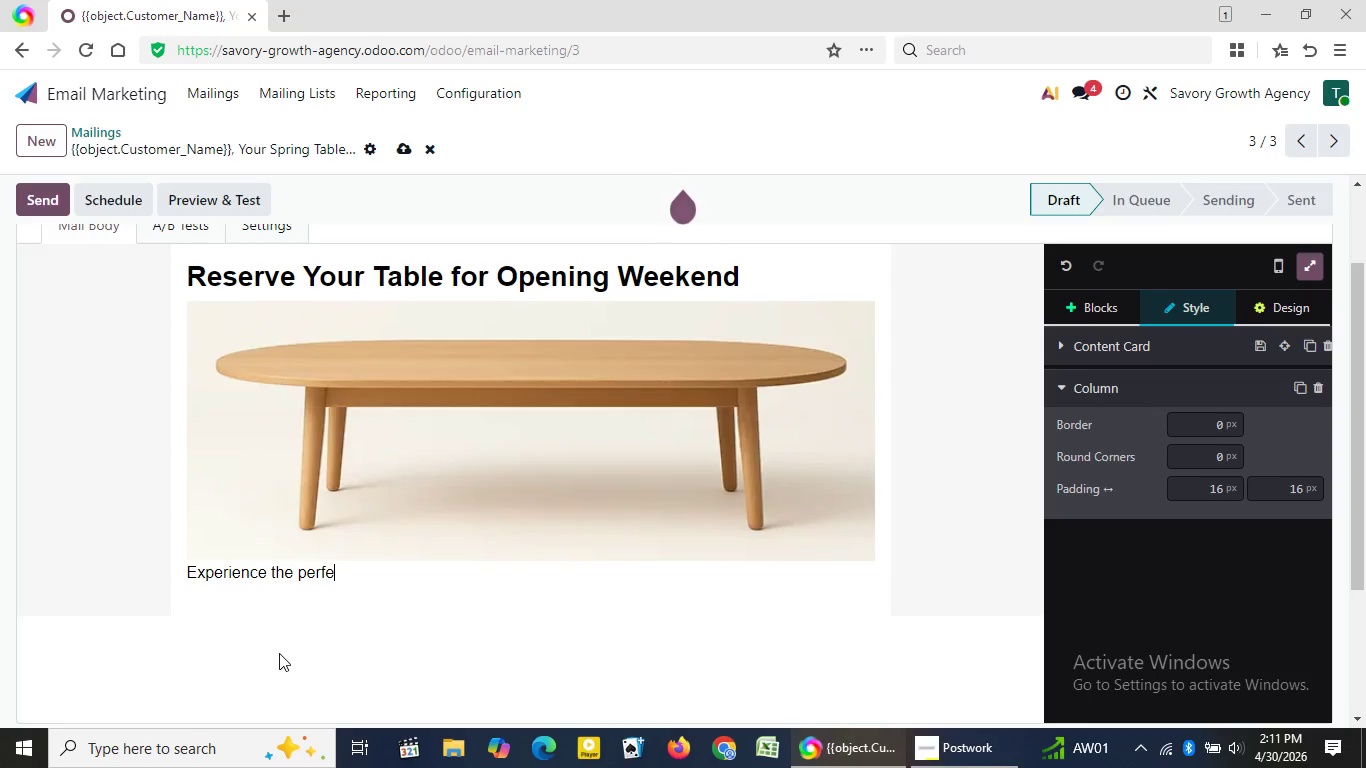 
key(Backspace)